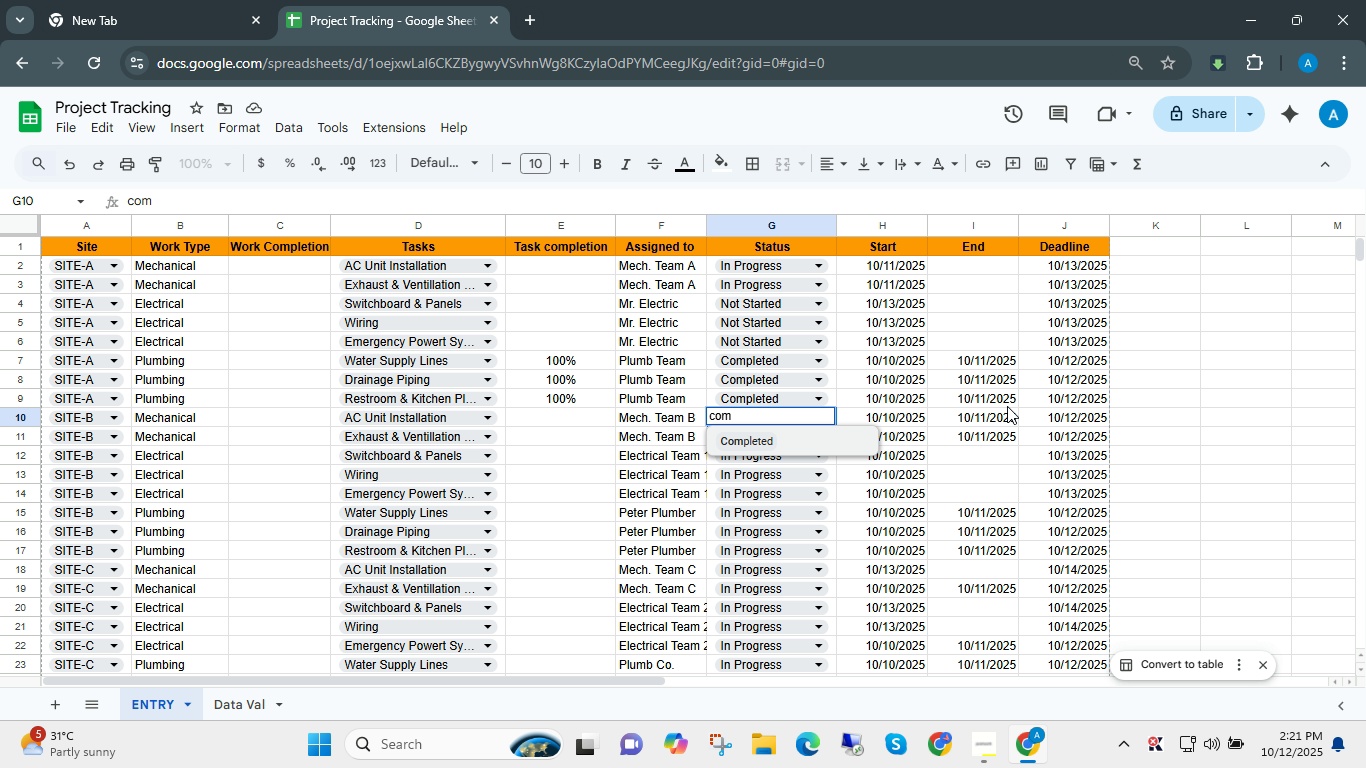 
key(Enter)
 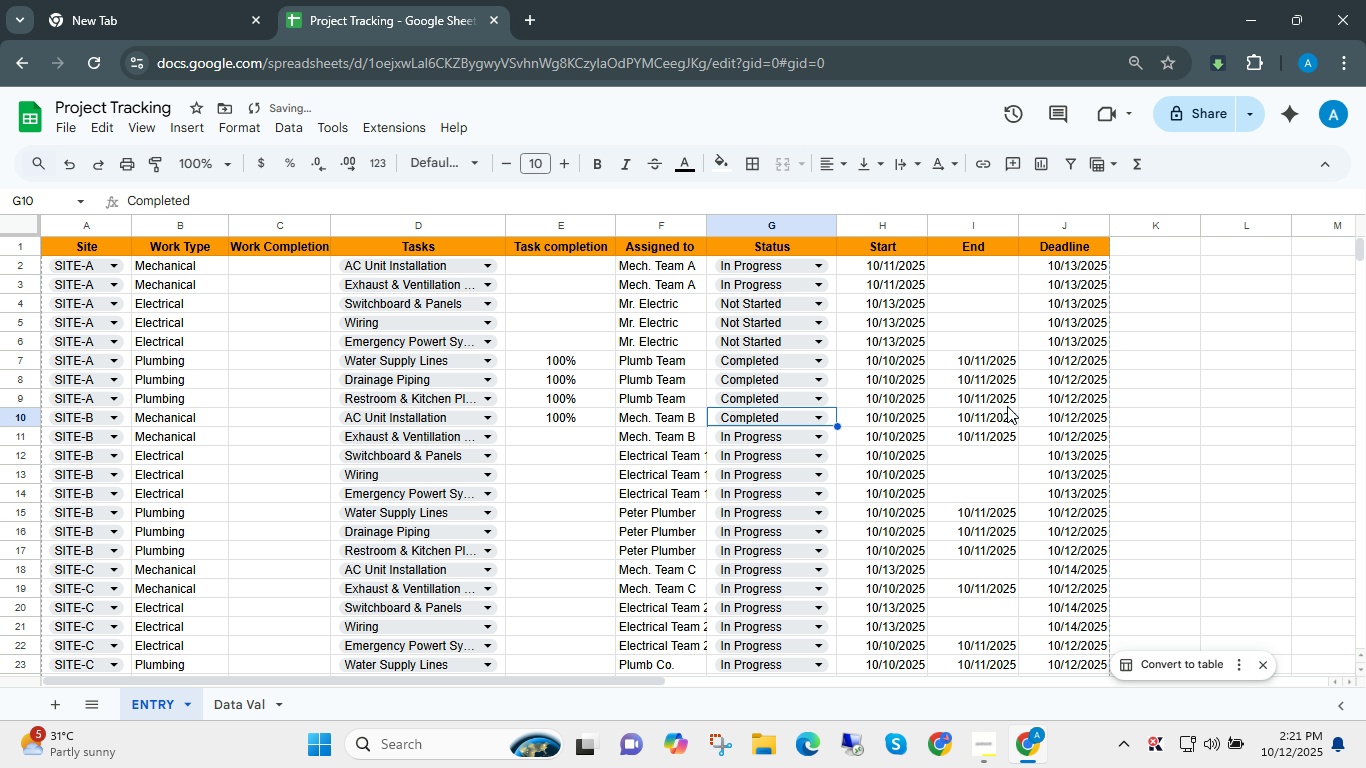 
key(ArrowUp)
 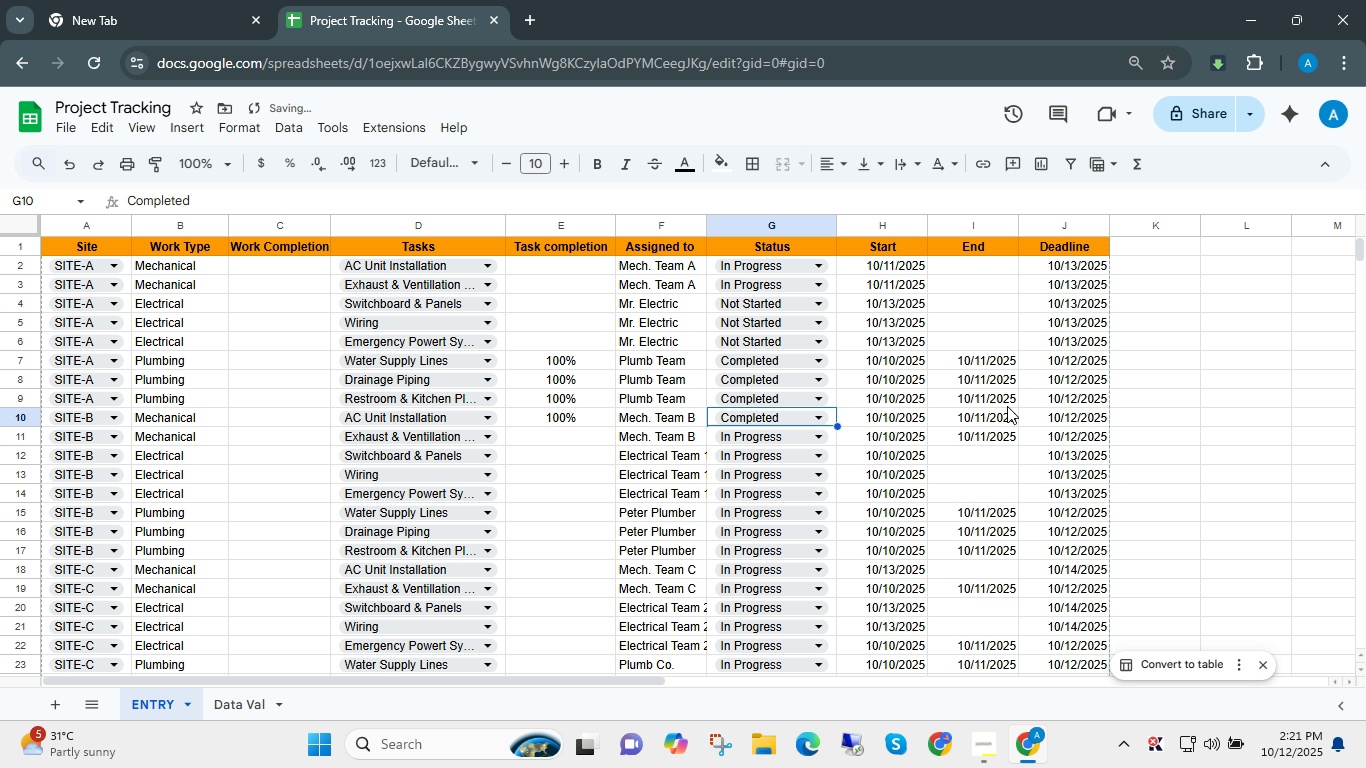 
key(Control+ControlLeft)
 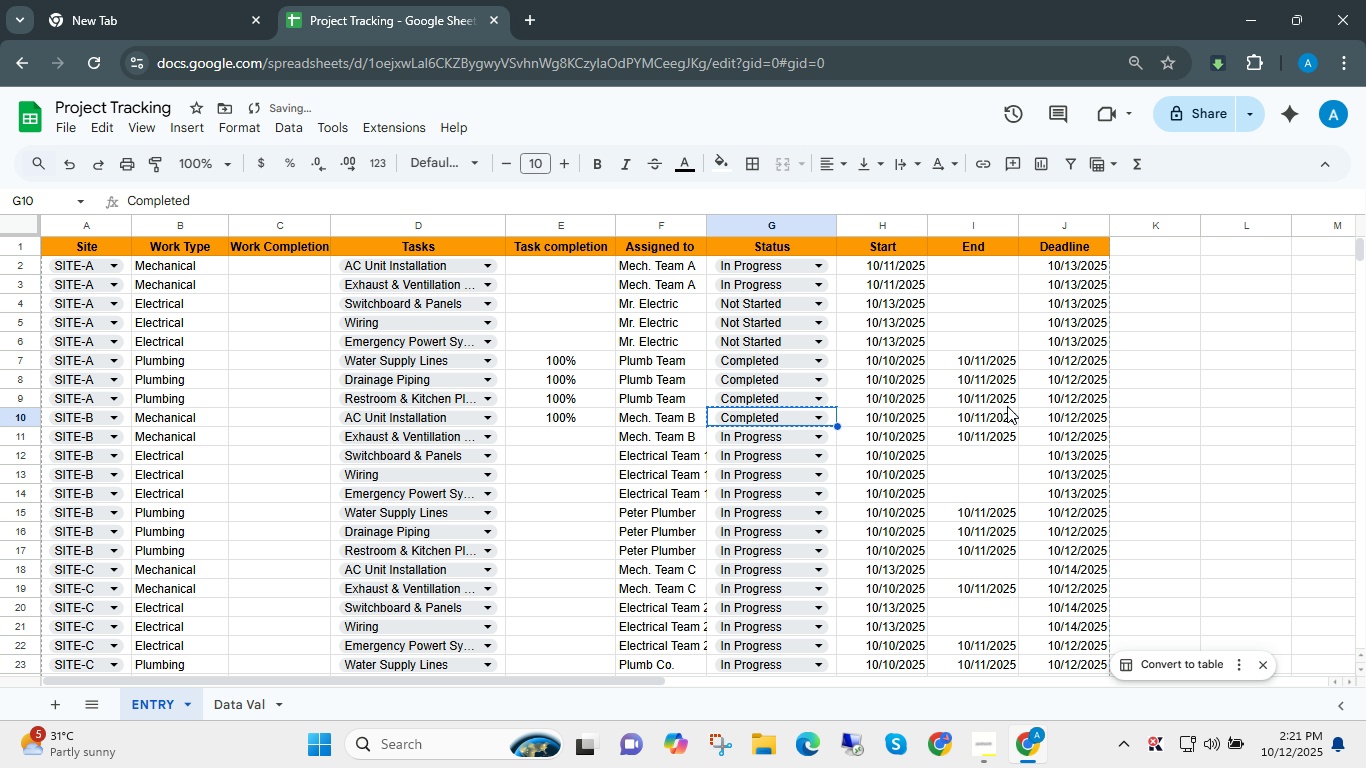 
key(Control+C)
 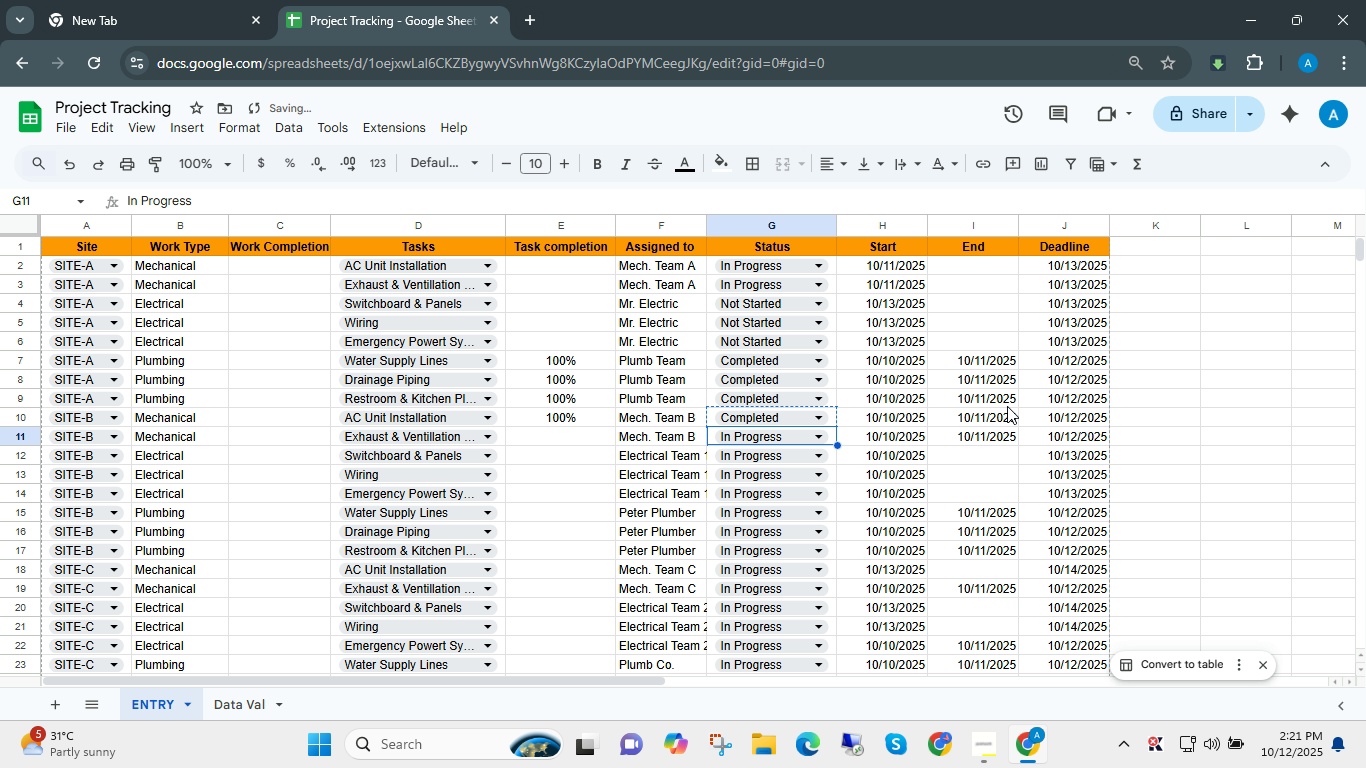 
key(ArrowDown)
 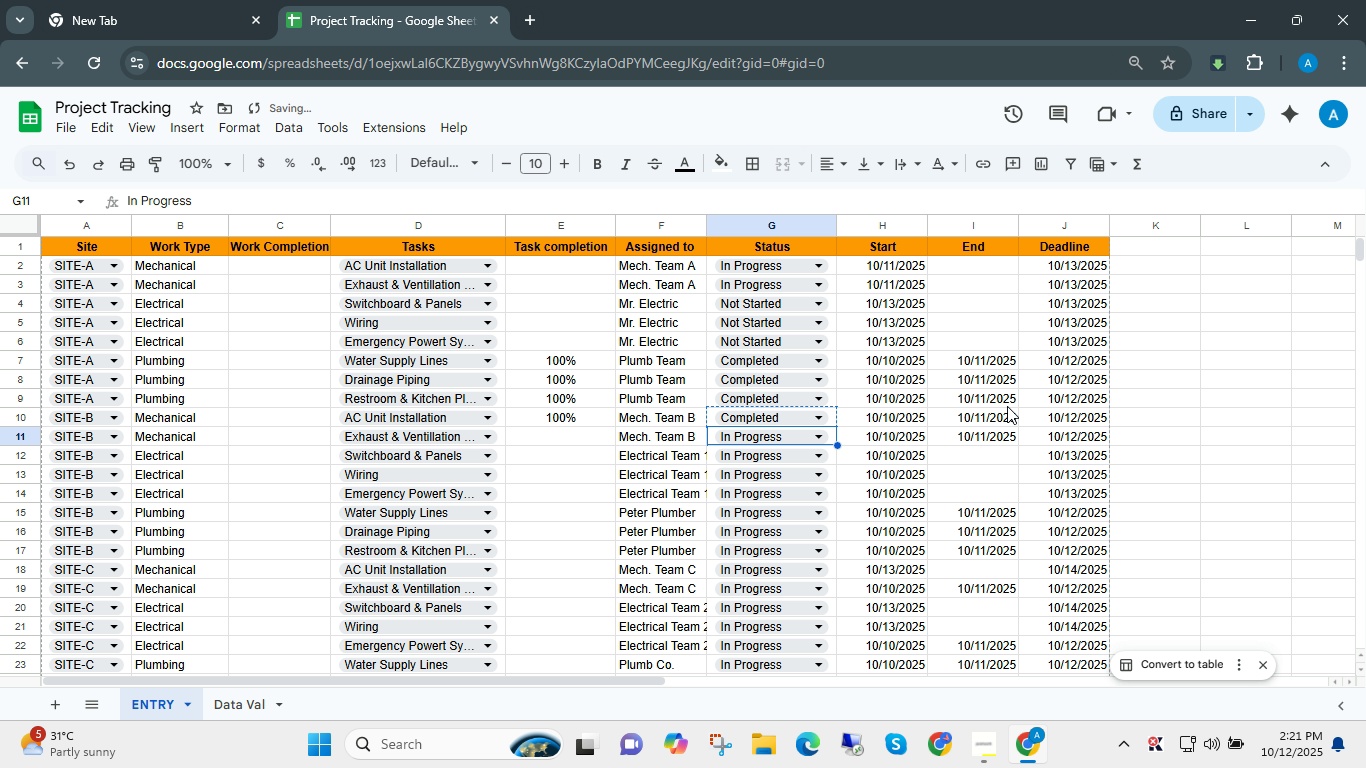 
key(Control+Shift+ShiftLeft)
 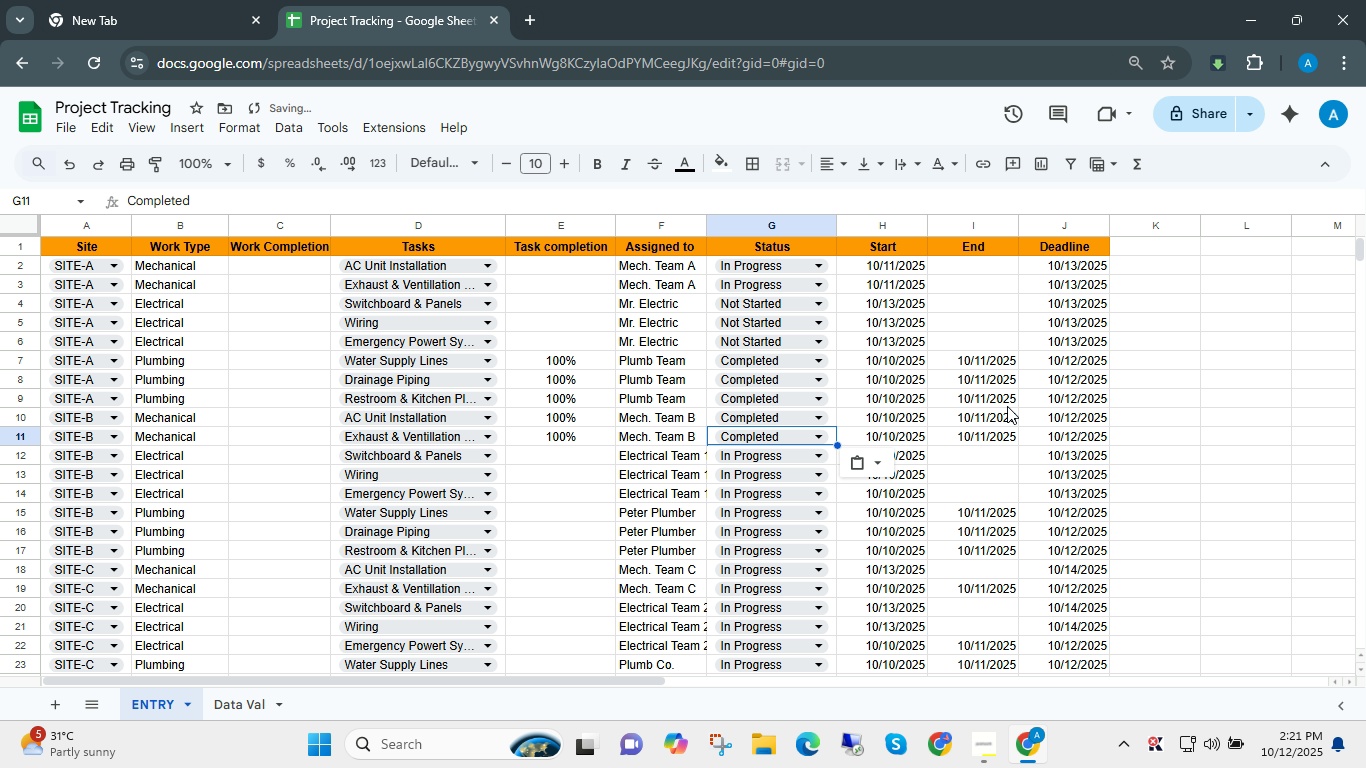 
key(Control+Shift+V)
 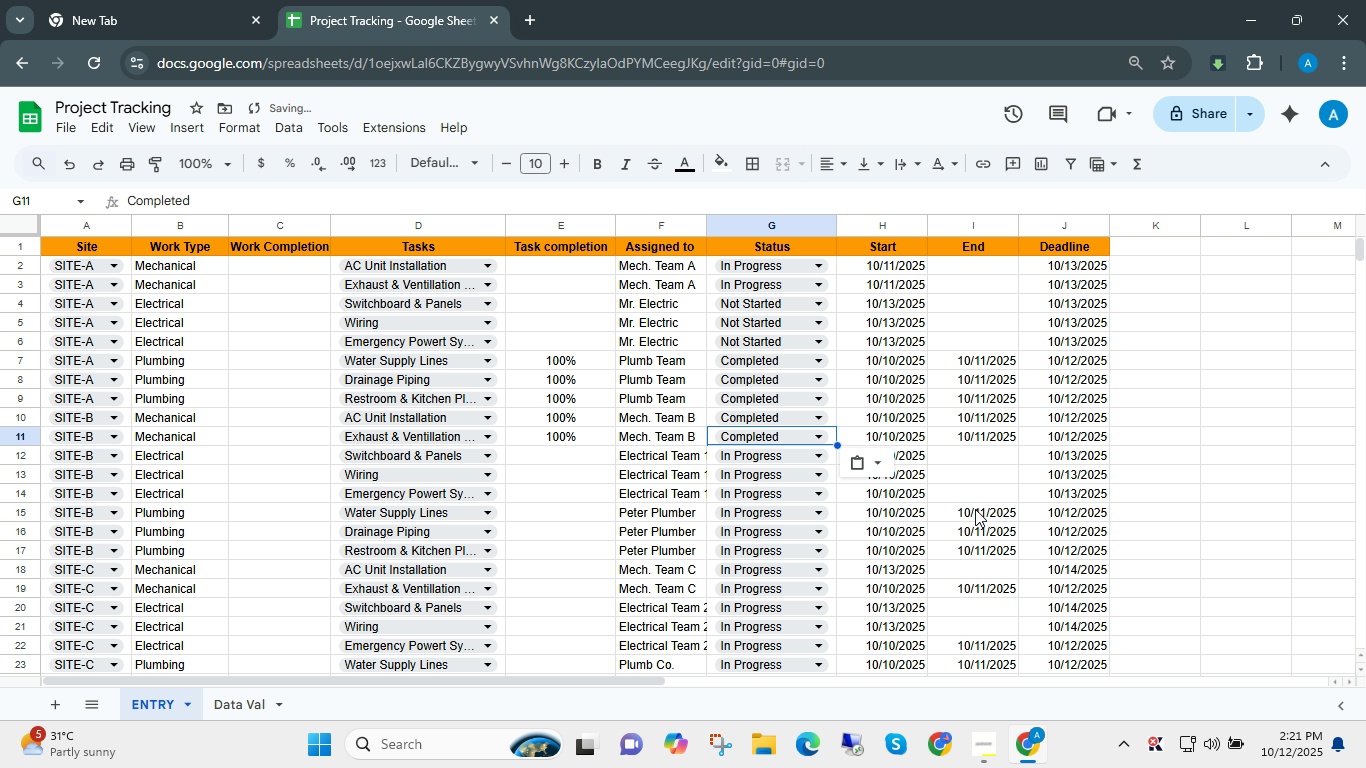 
left_click([975, 509])
 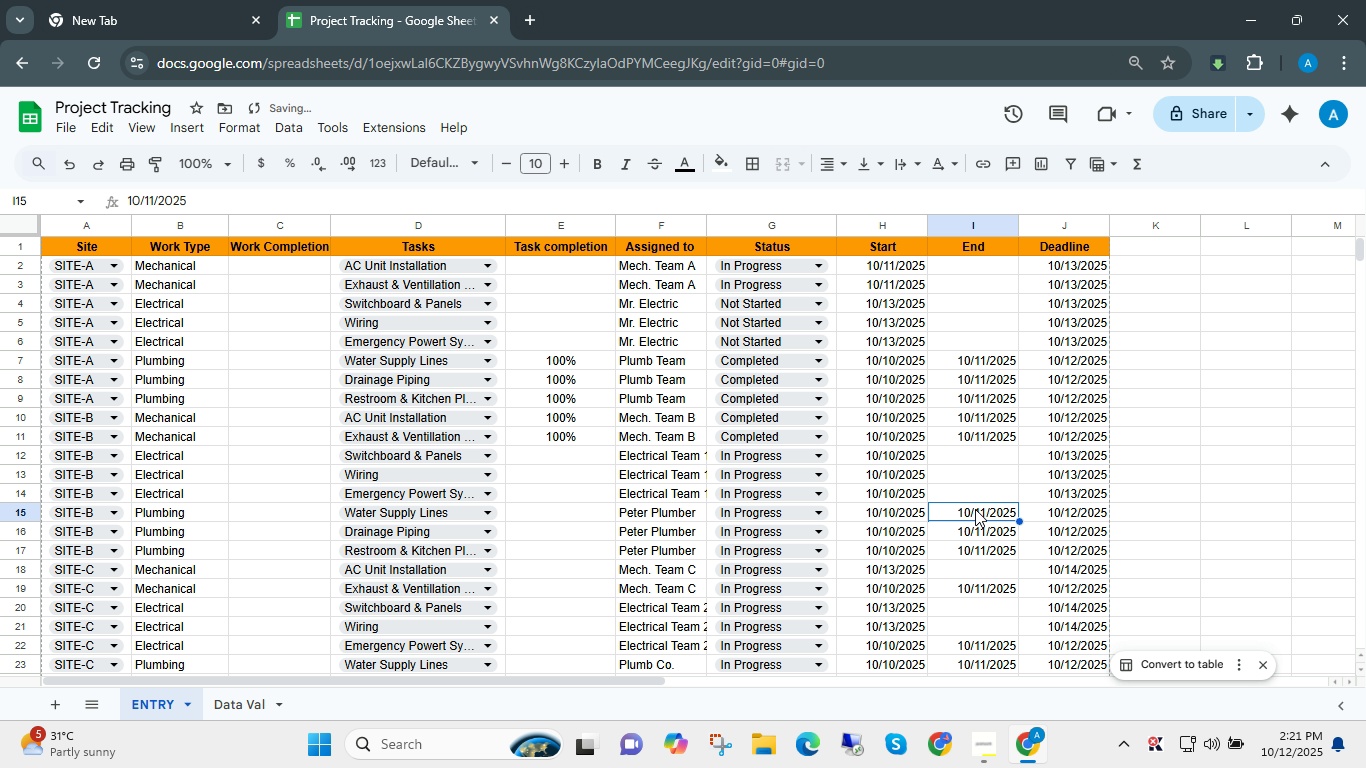 
key(Shift+ShiftLeft)
 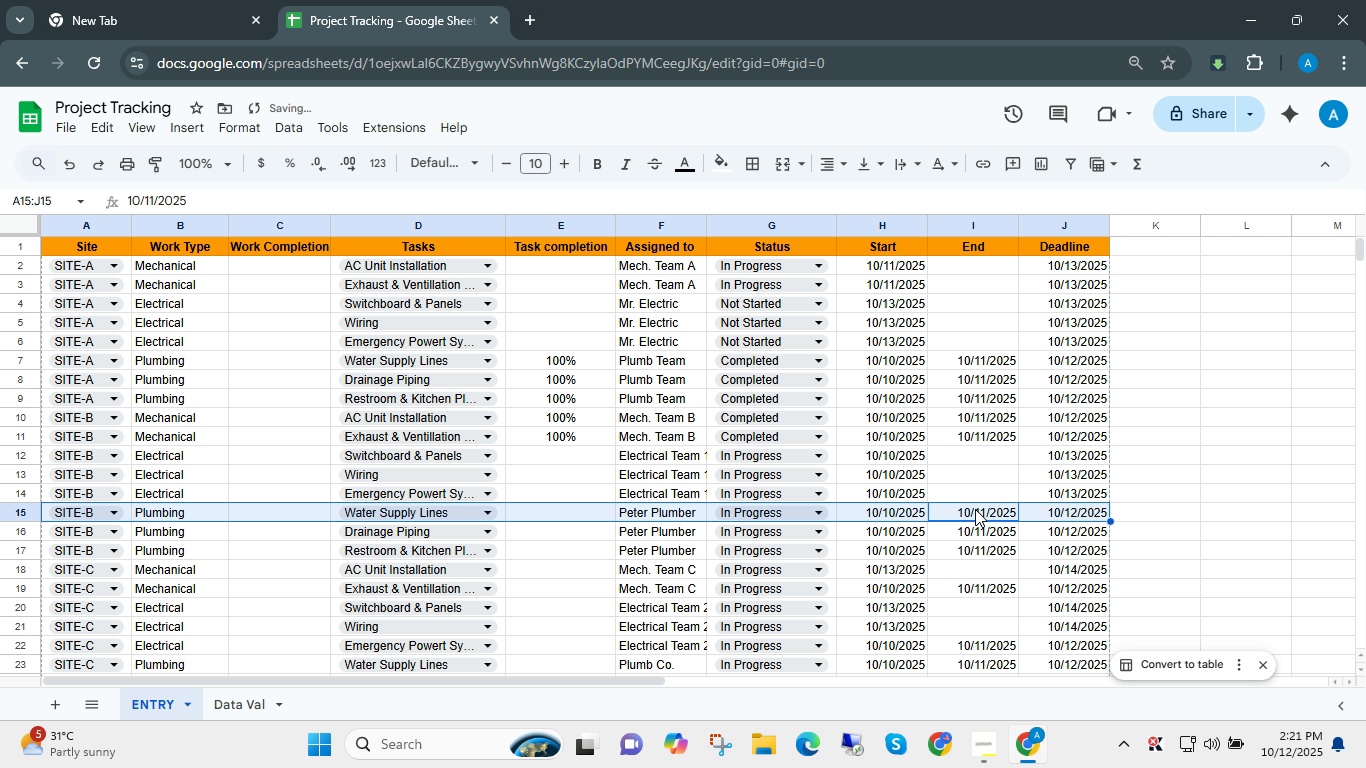 
key(Shift+Space)
 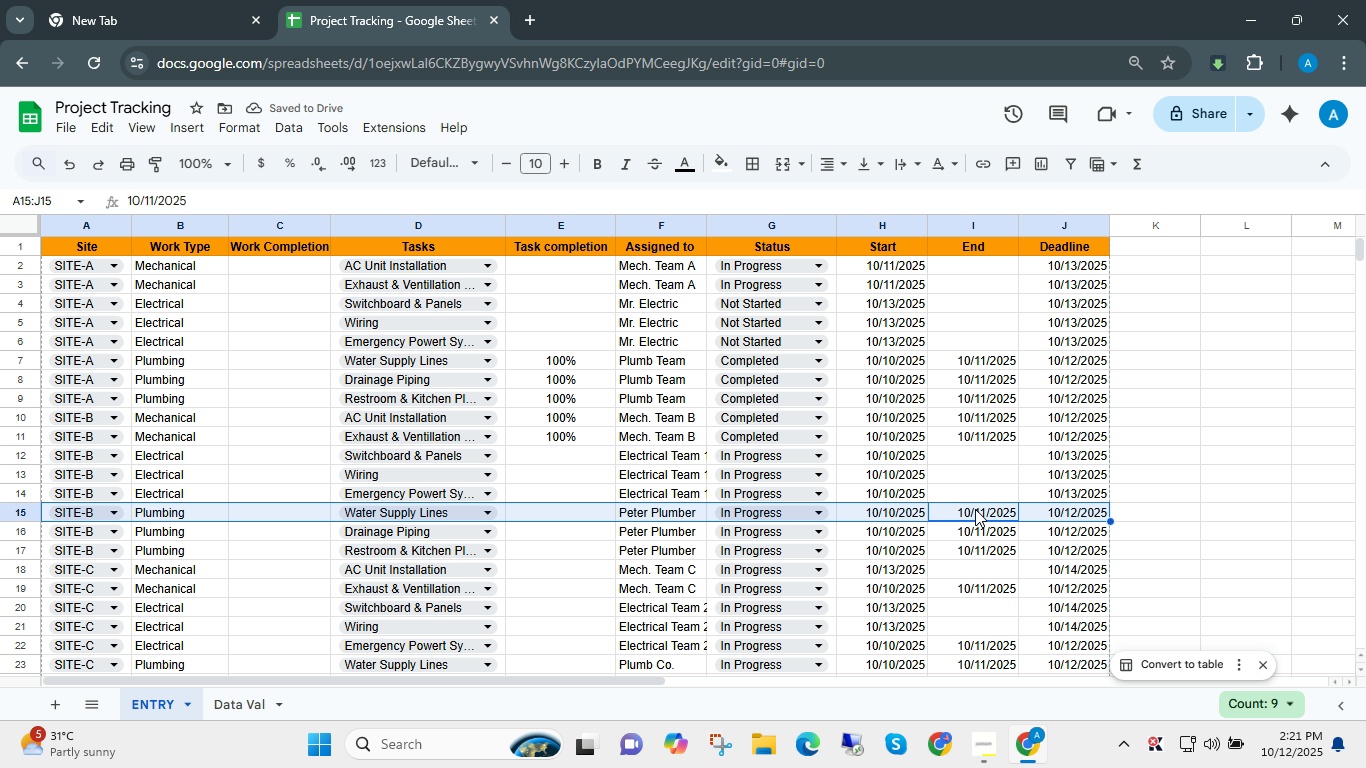 
key(ArrowLeft)
 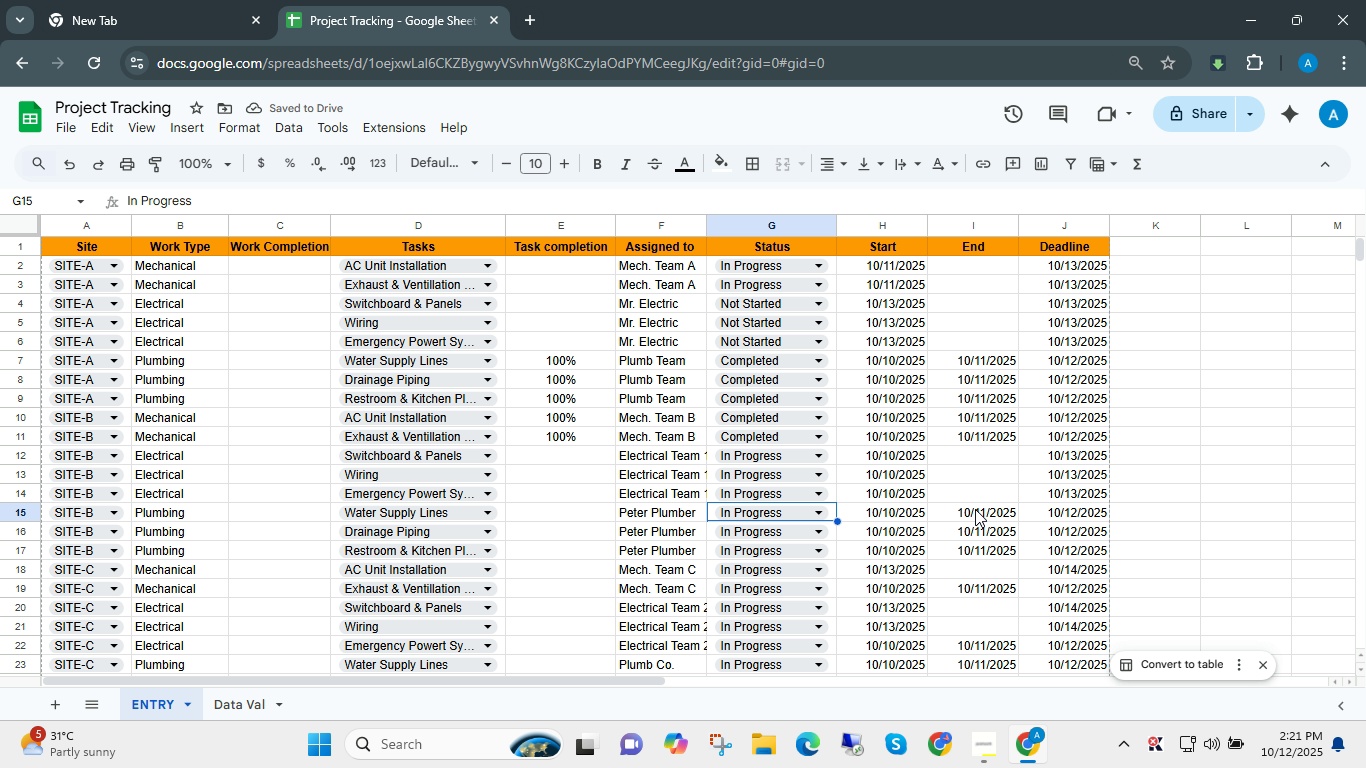 
key(ArrowLeft)
 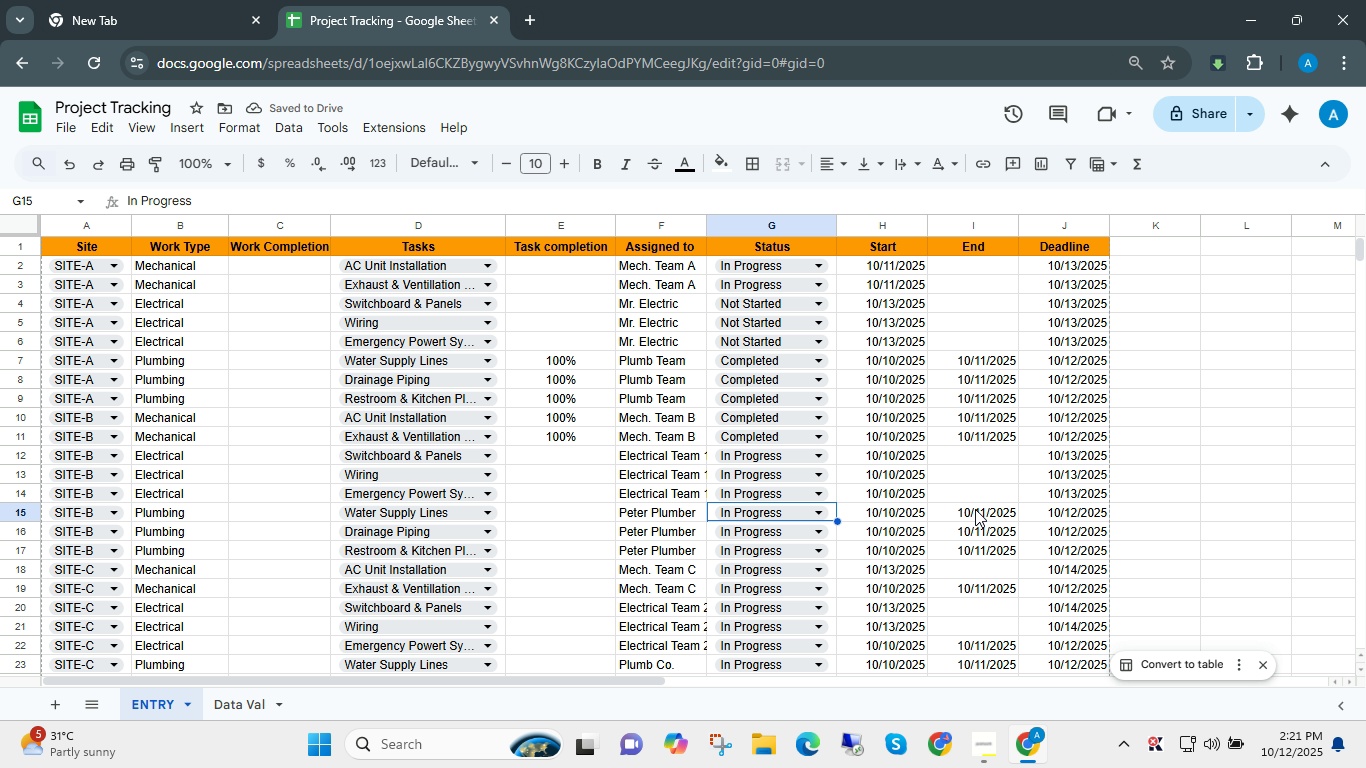 
key(Control+Shift+ShiftLeft)
 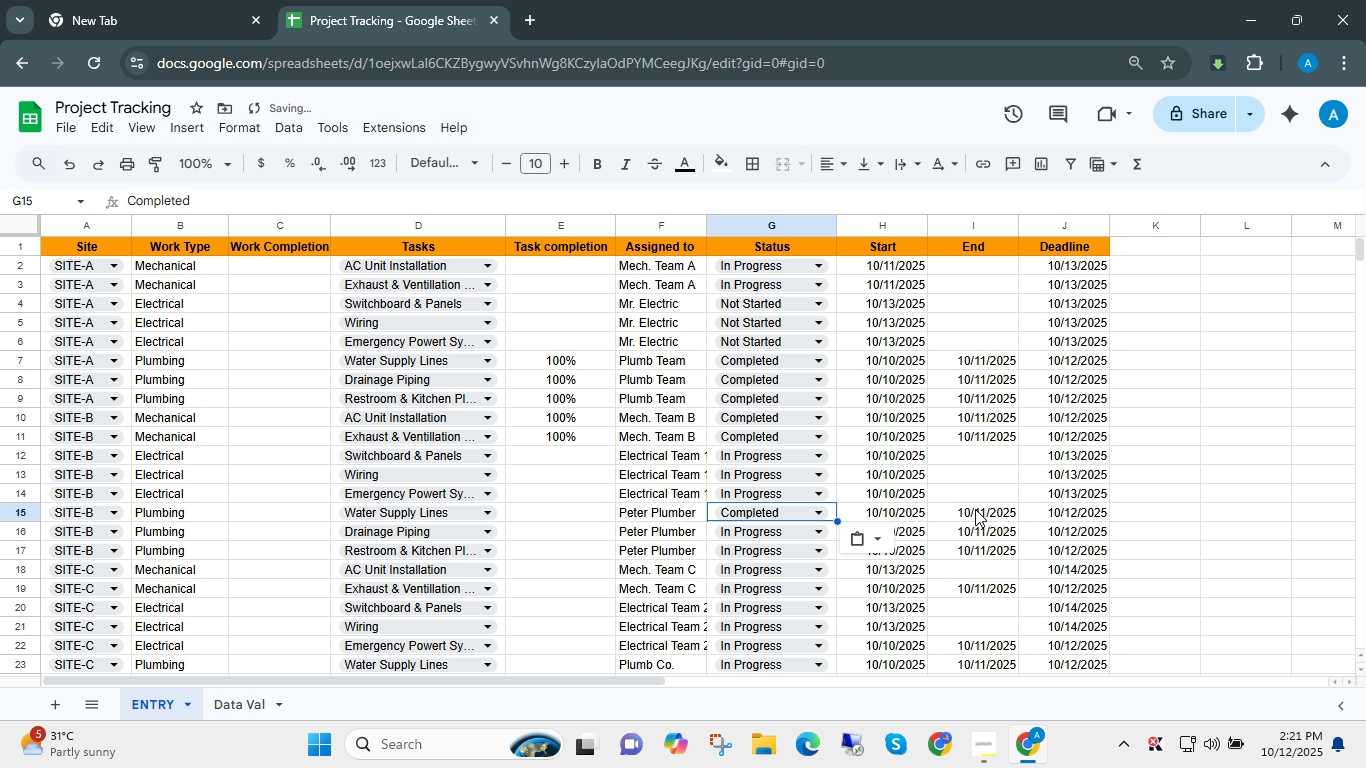 
key(Control+Shift+V)
 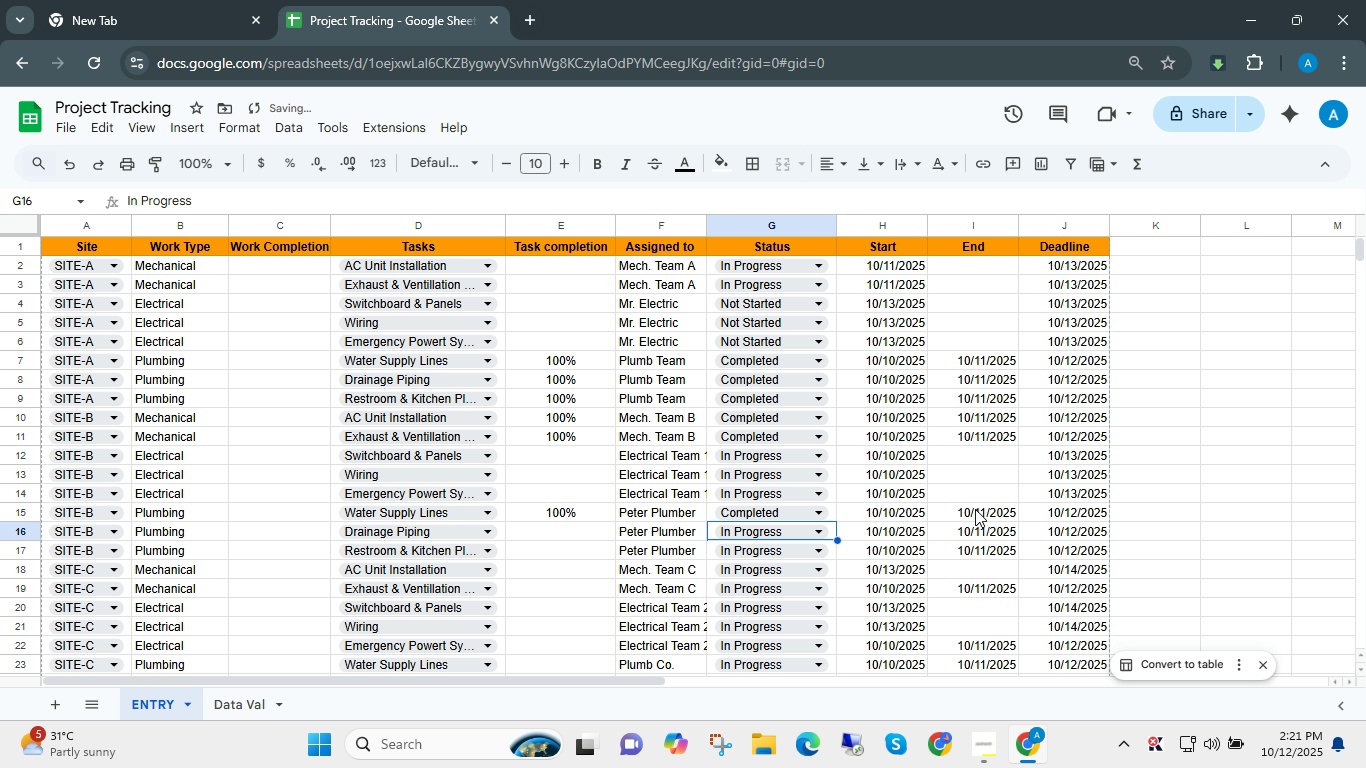 
key(ArrowDown)
 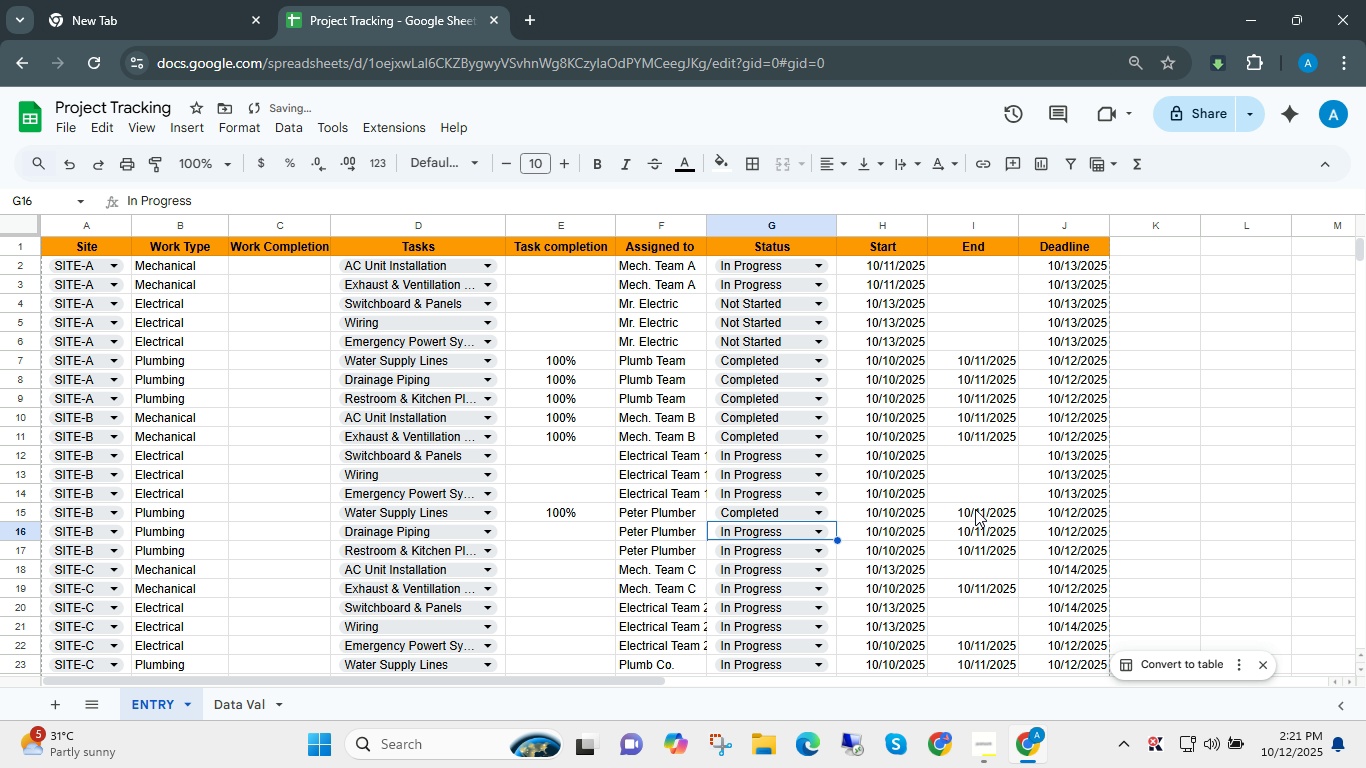 
key(Control+Shift+ShiftLeft)
 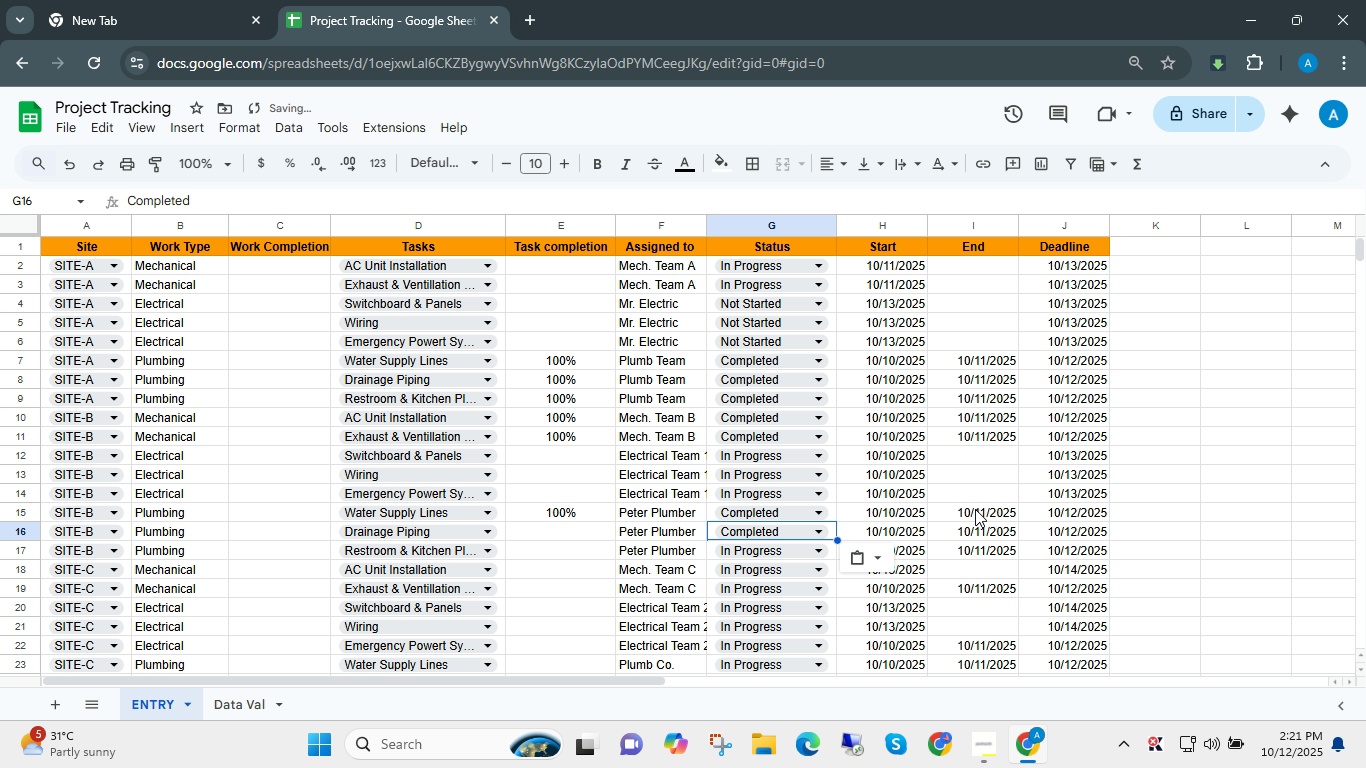 
key(Control+Shift+V)
 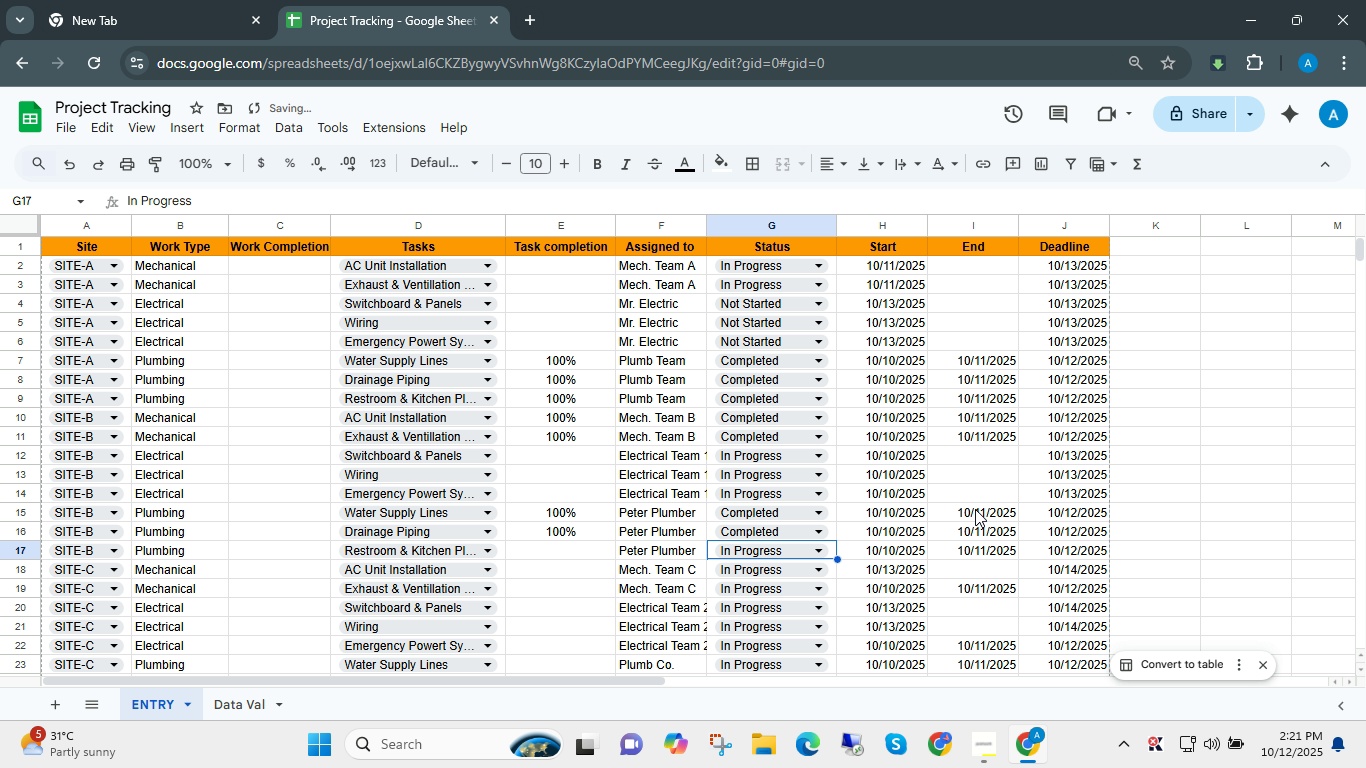 
key(ArrowDown)
 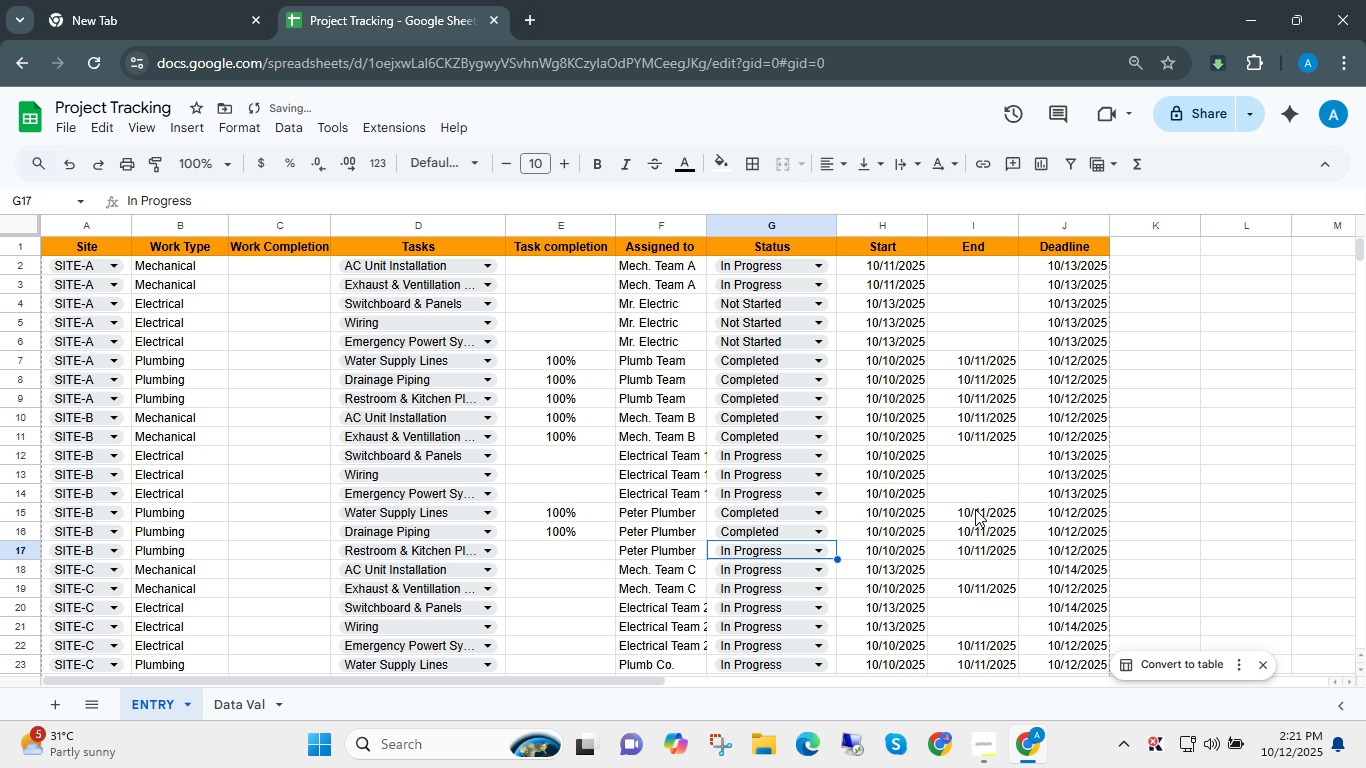 
key(Control+ControlLeft)
 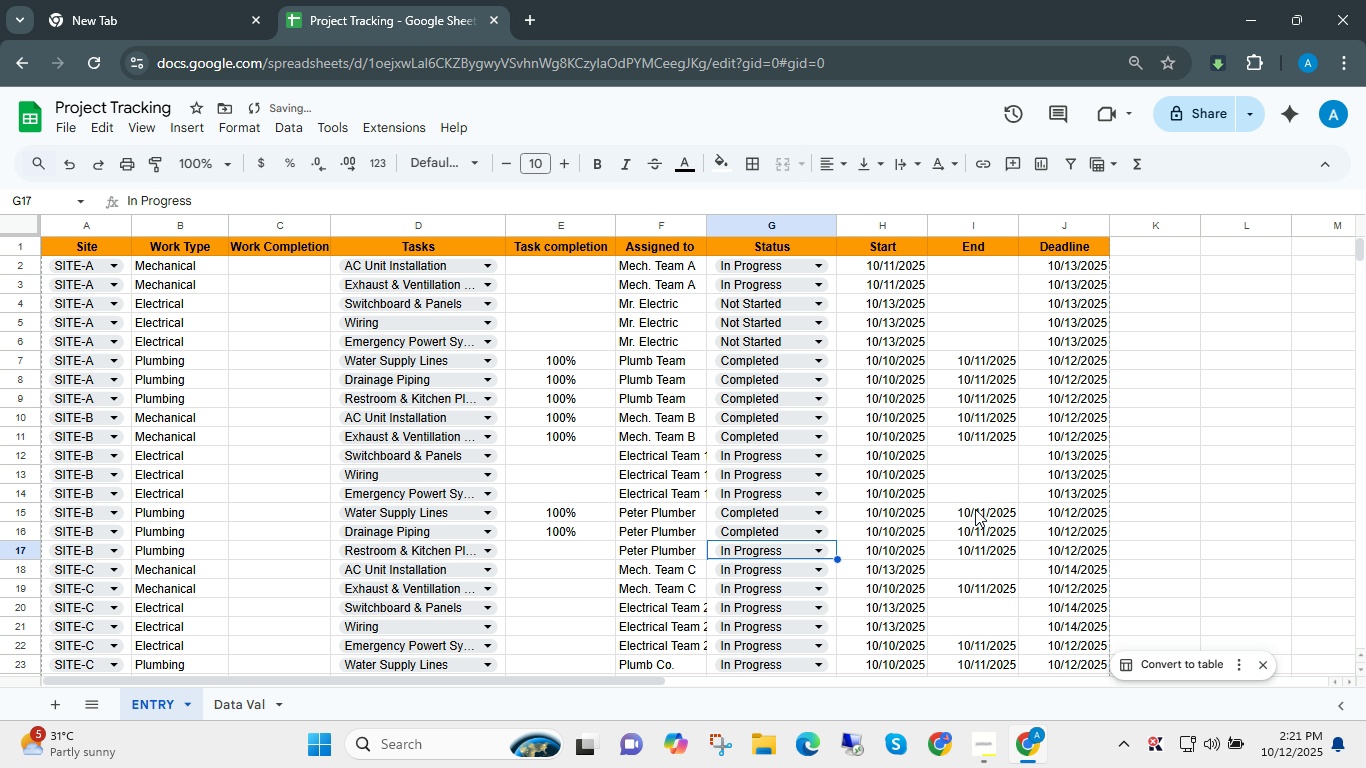 
key(Control+Shift+ShiftLeft)
 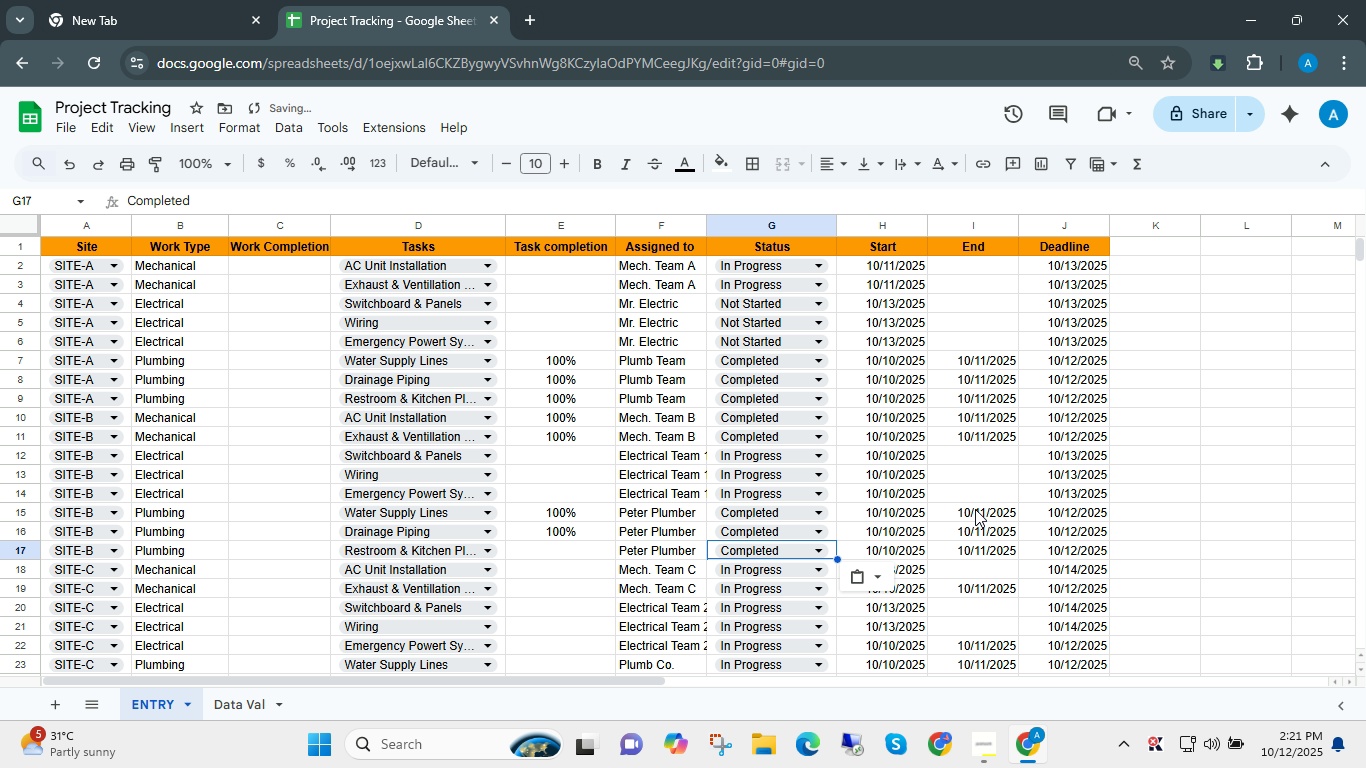 
key(Control+Shift+V)
 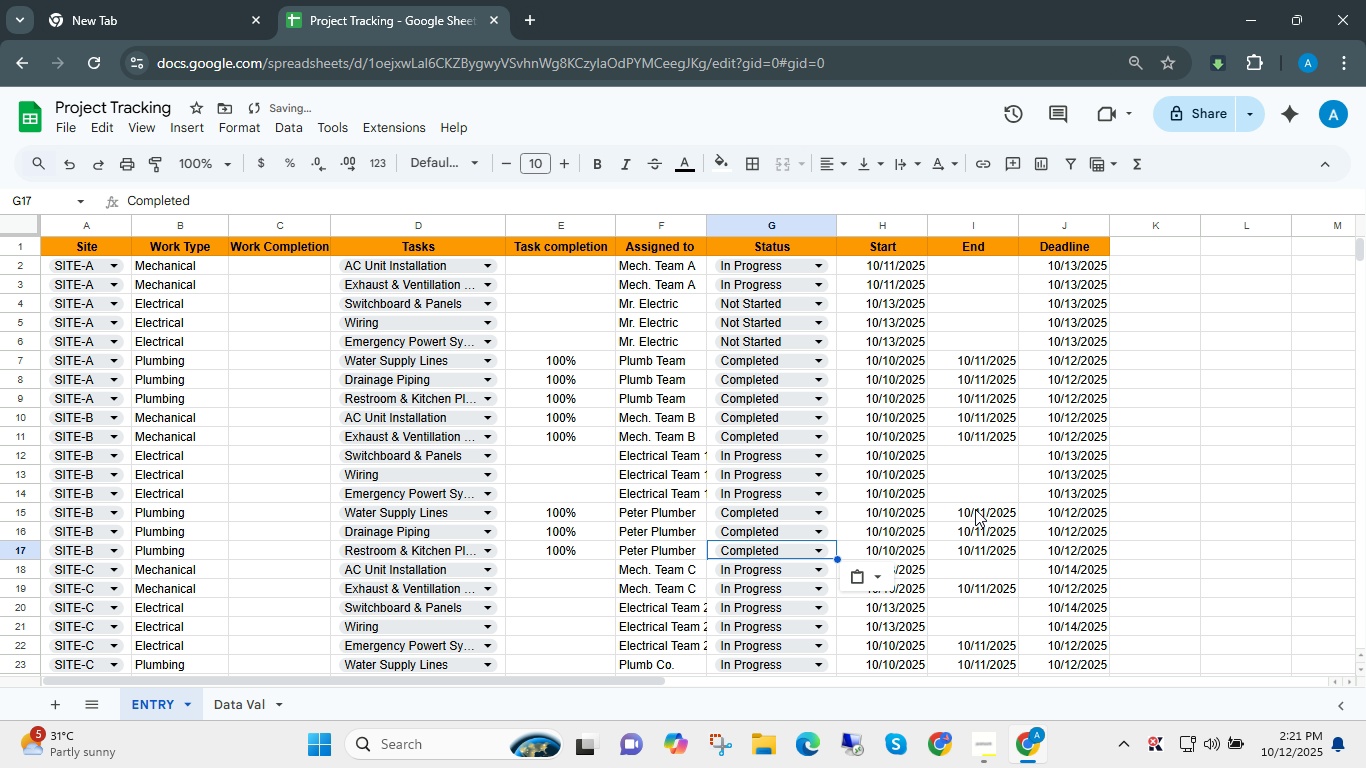 
key(ArrowDown)
 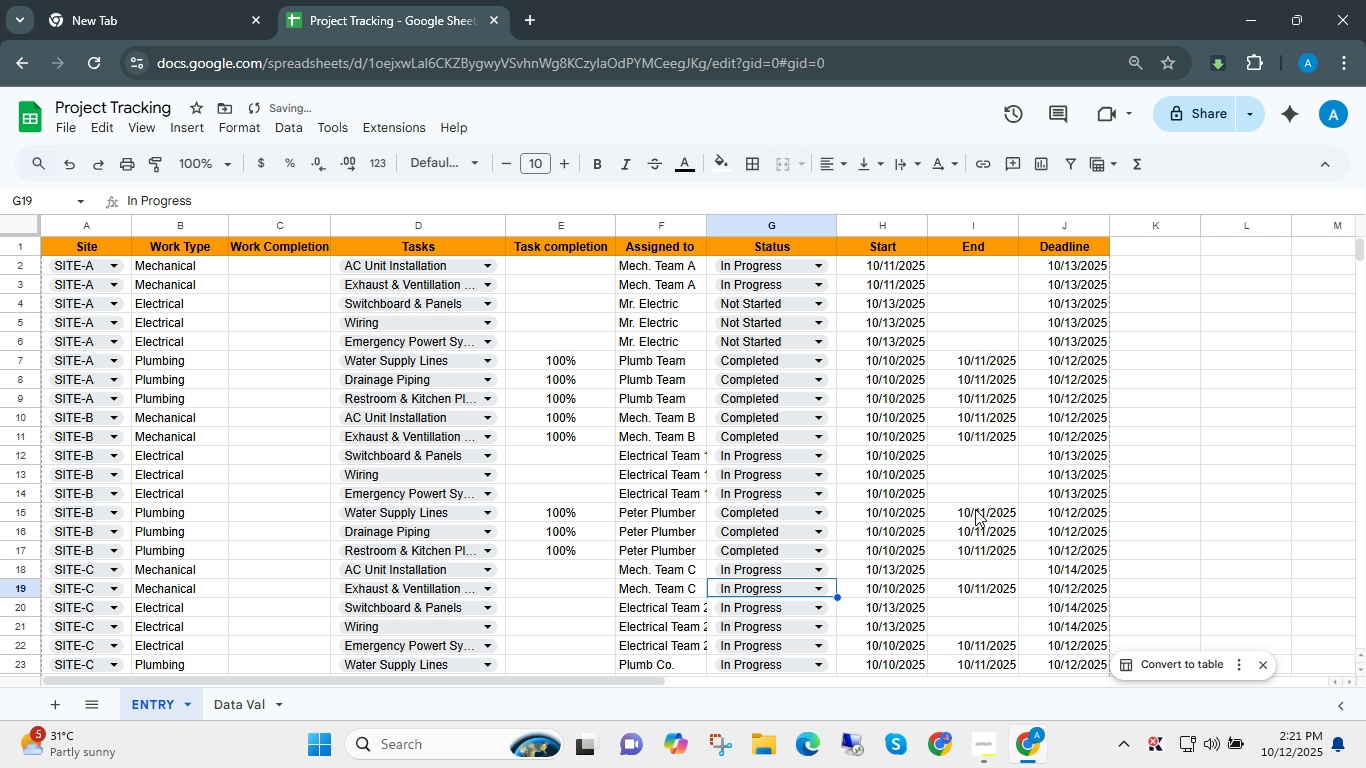 
key(ArrowDown)
 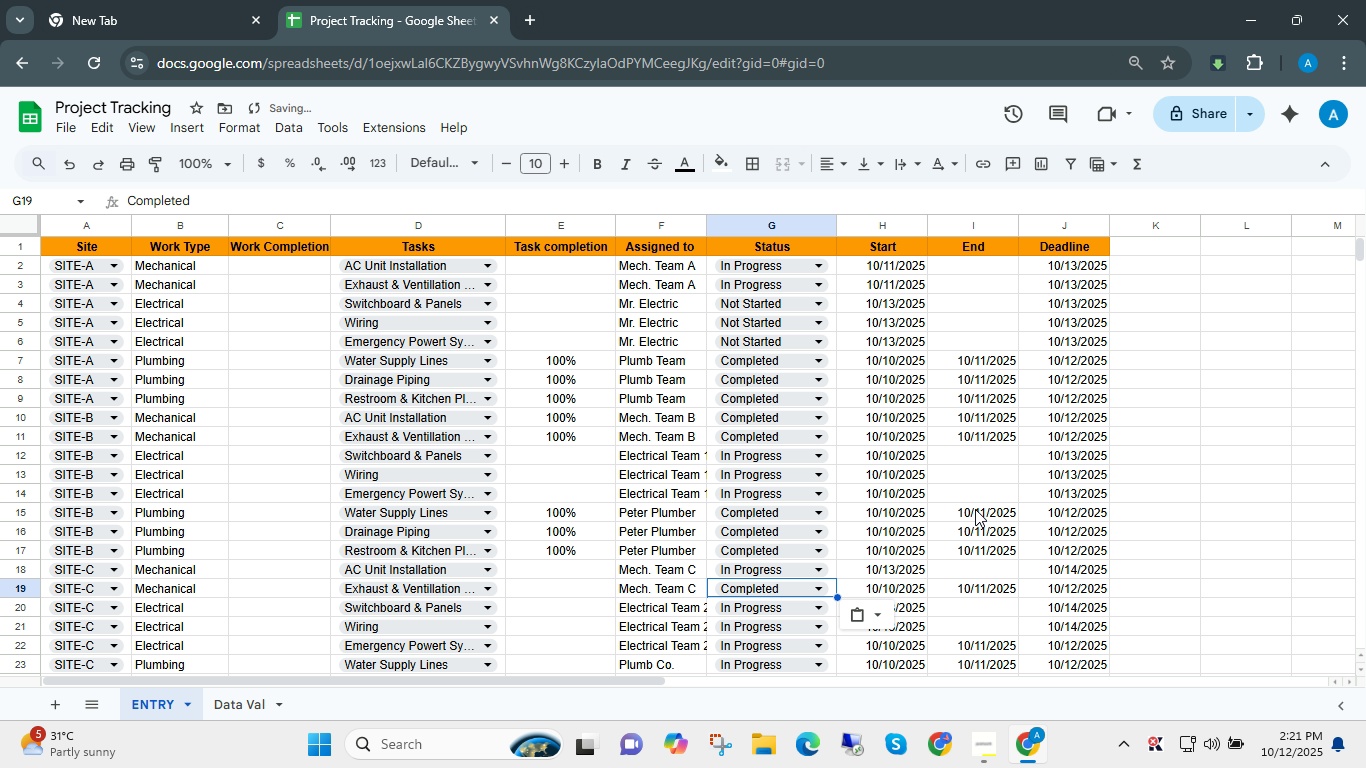 
key(Shift+ShiftLeft)
 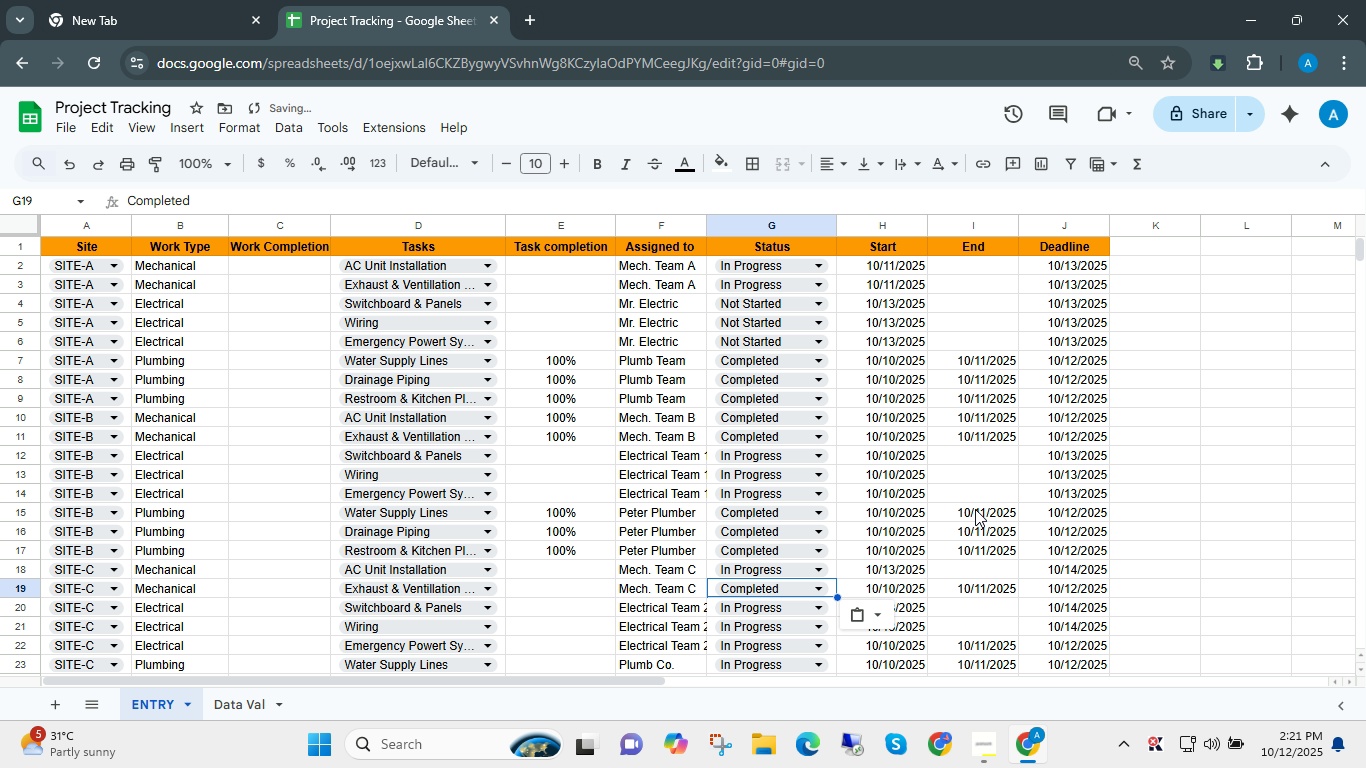 
key(Control+Shift+ShiftLeft)
 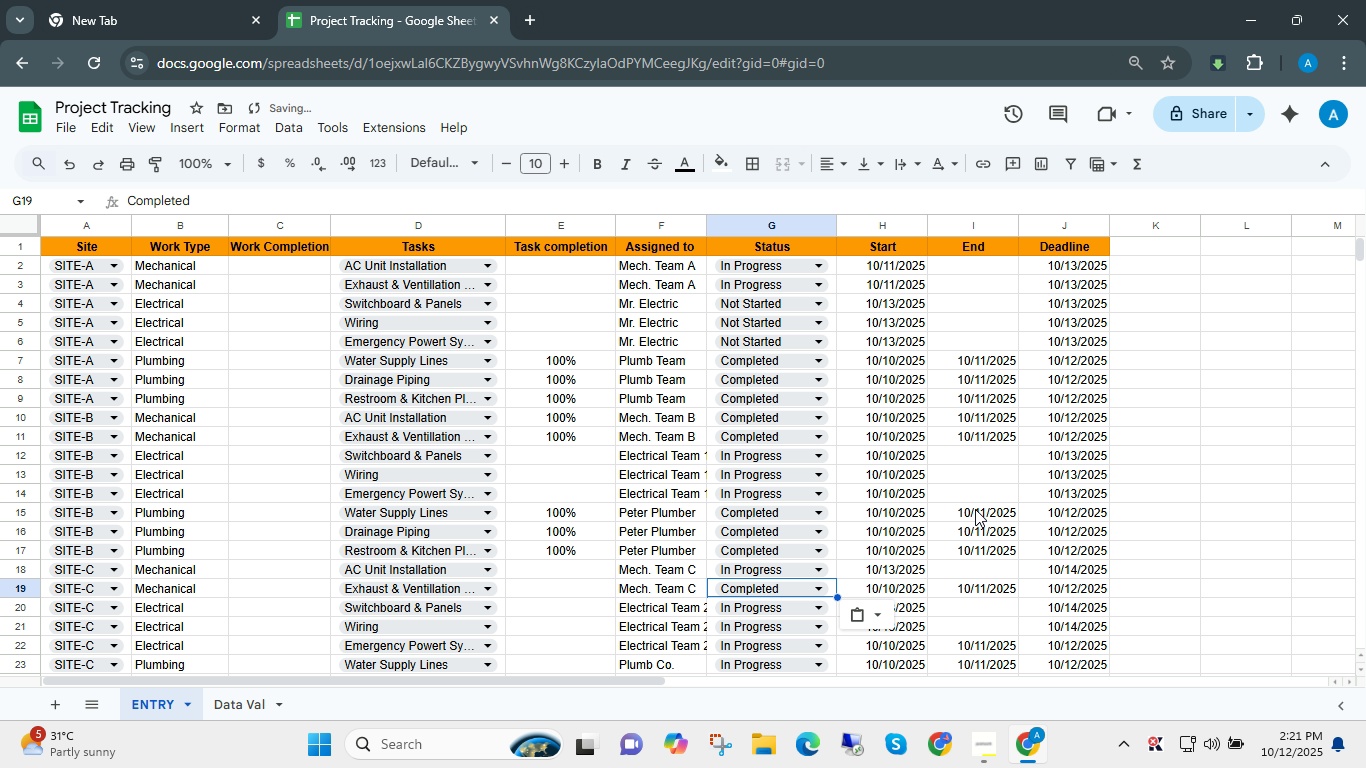 
key(Control+Shift+V)
 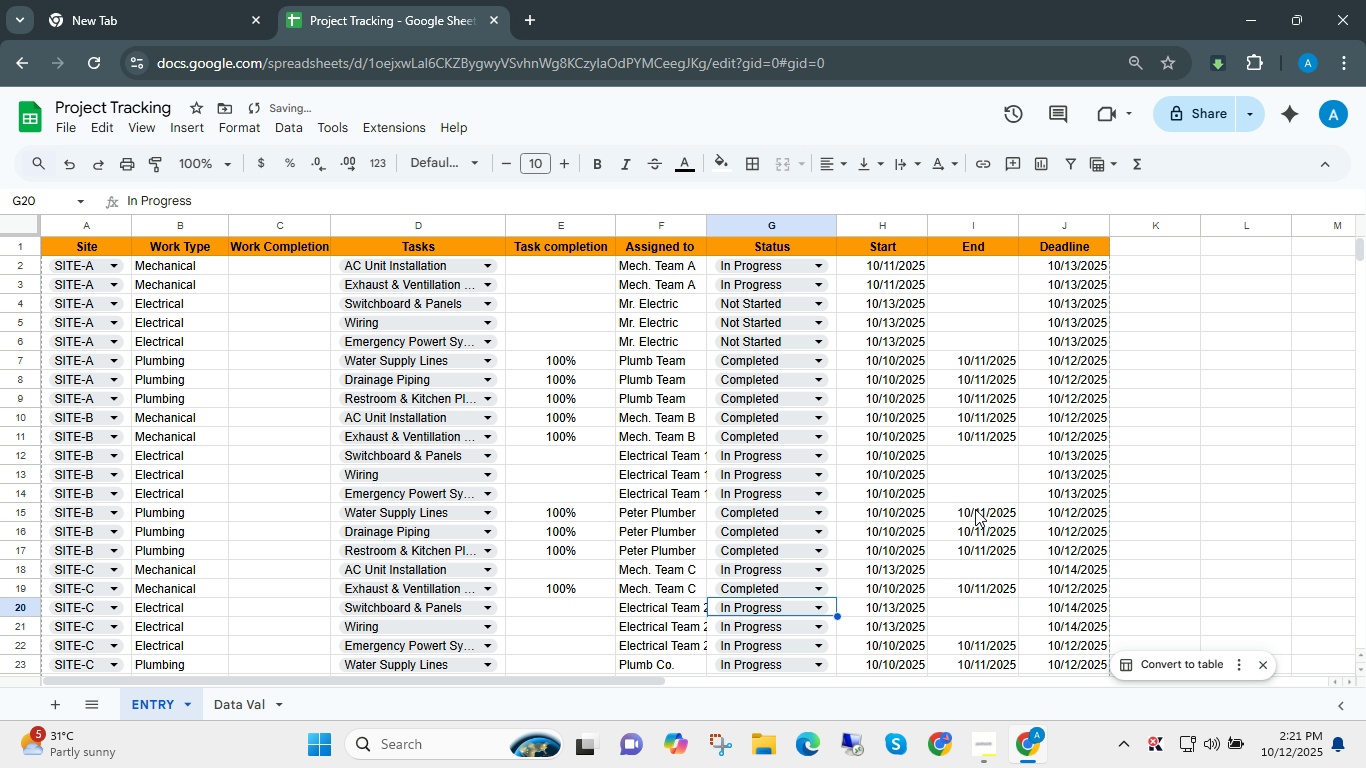 
key(ArrowDown)
 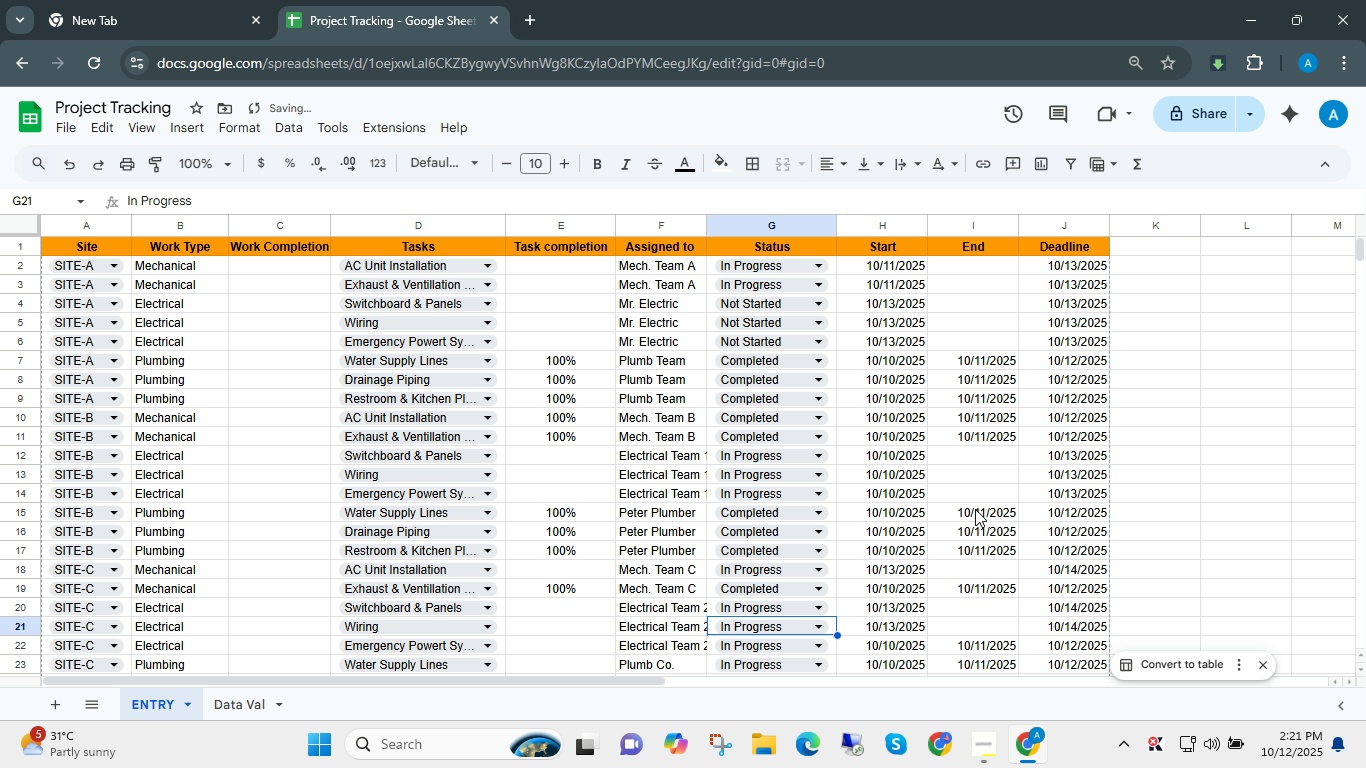 
key(ArrowDown)
 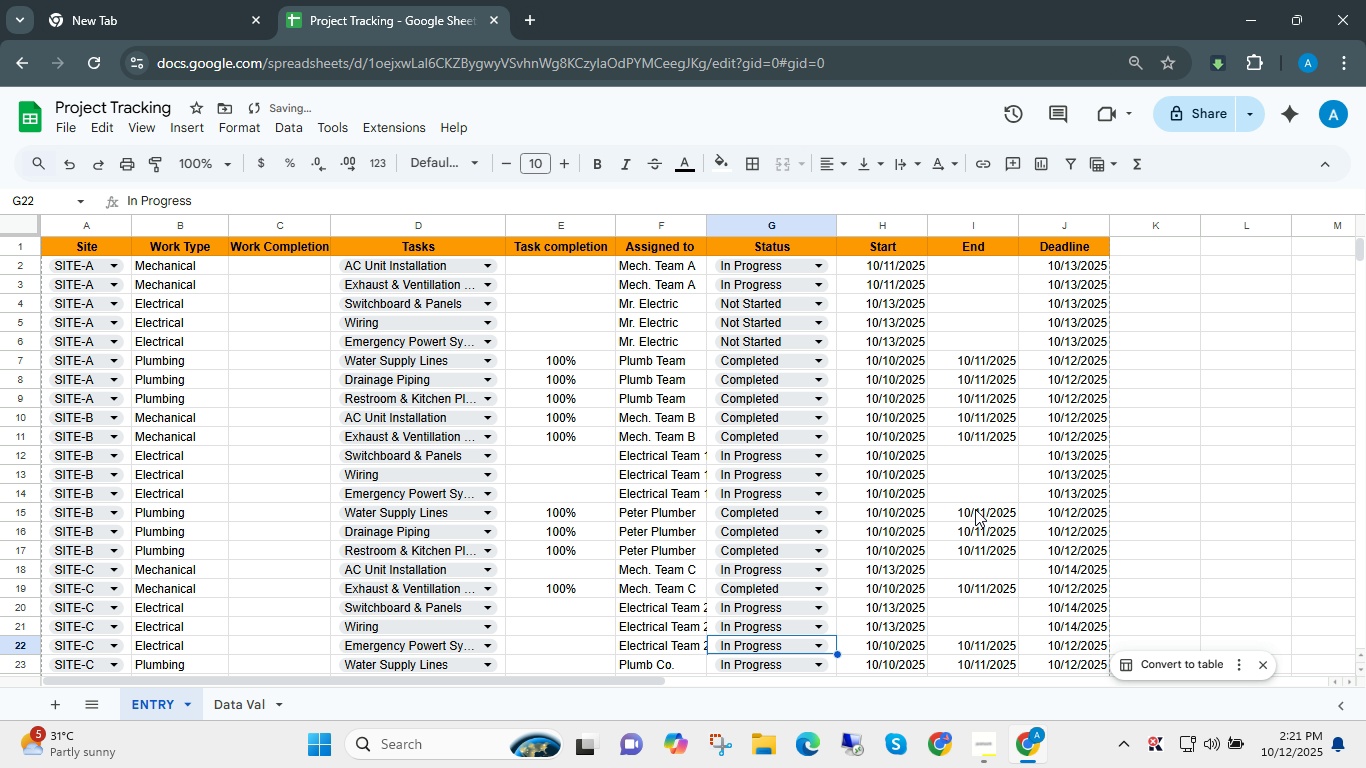 
key(ArrowDown)
 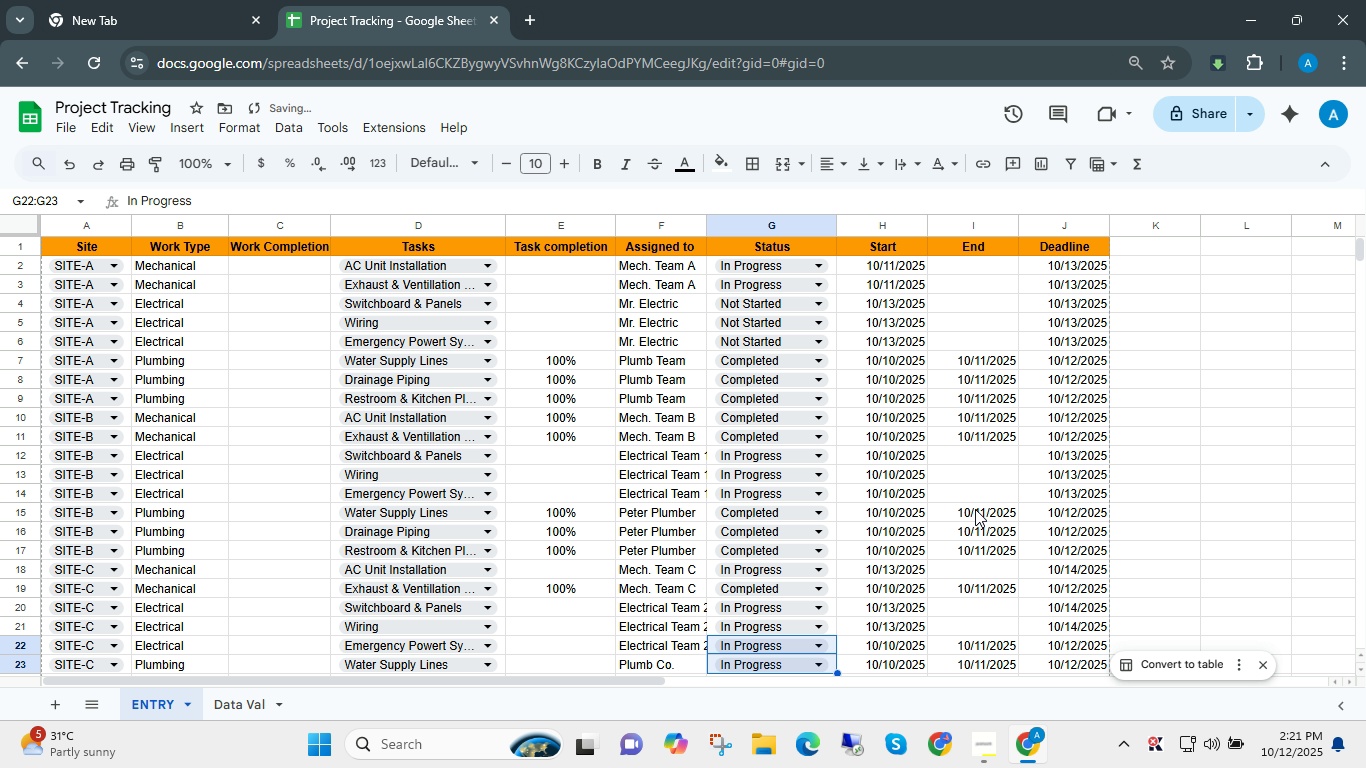 
key(Shift+ShiftLeft)
 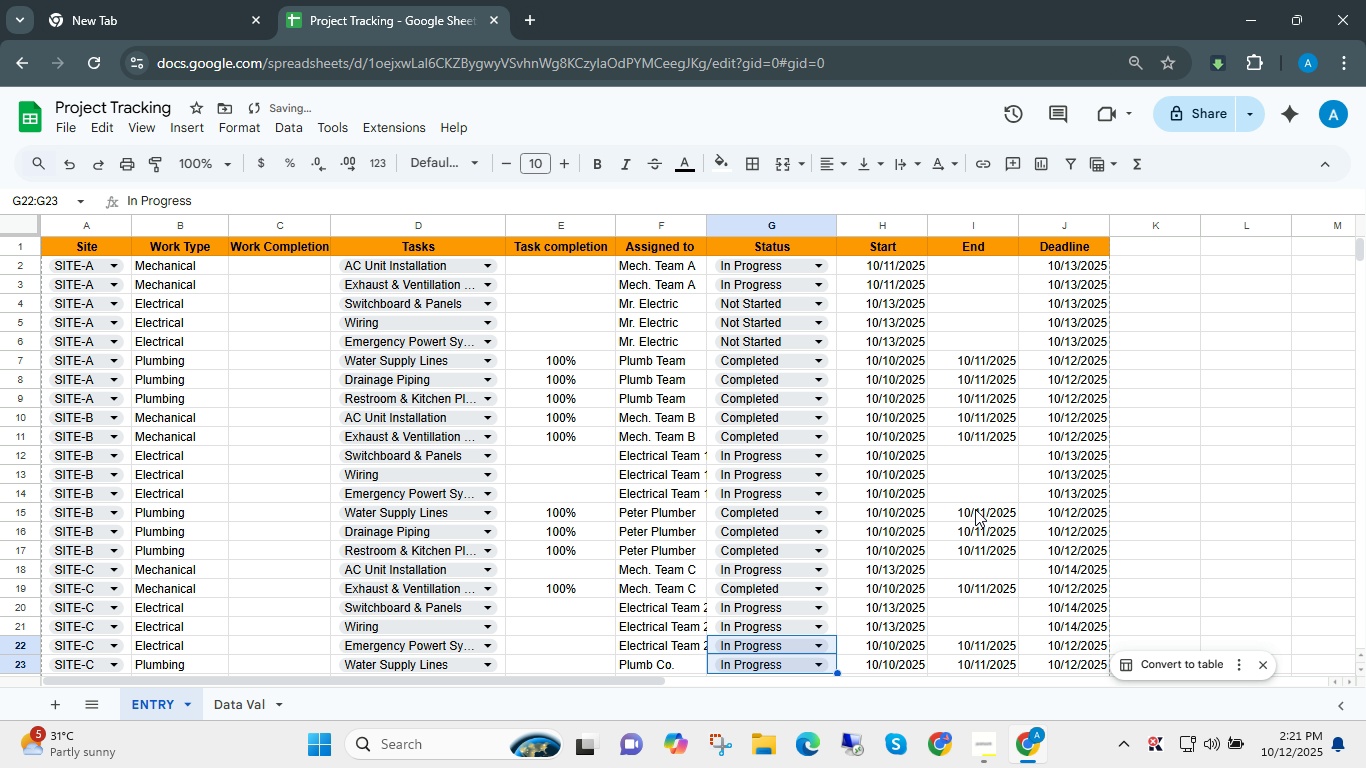 
key(Shift+ArrowDown)
 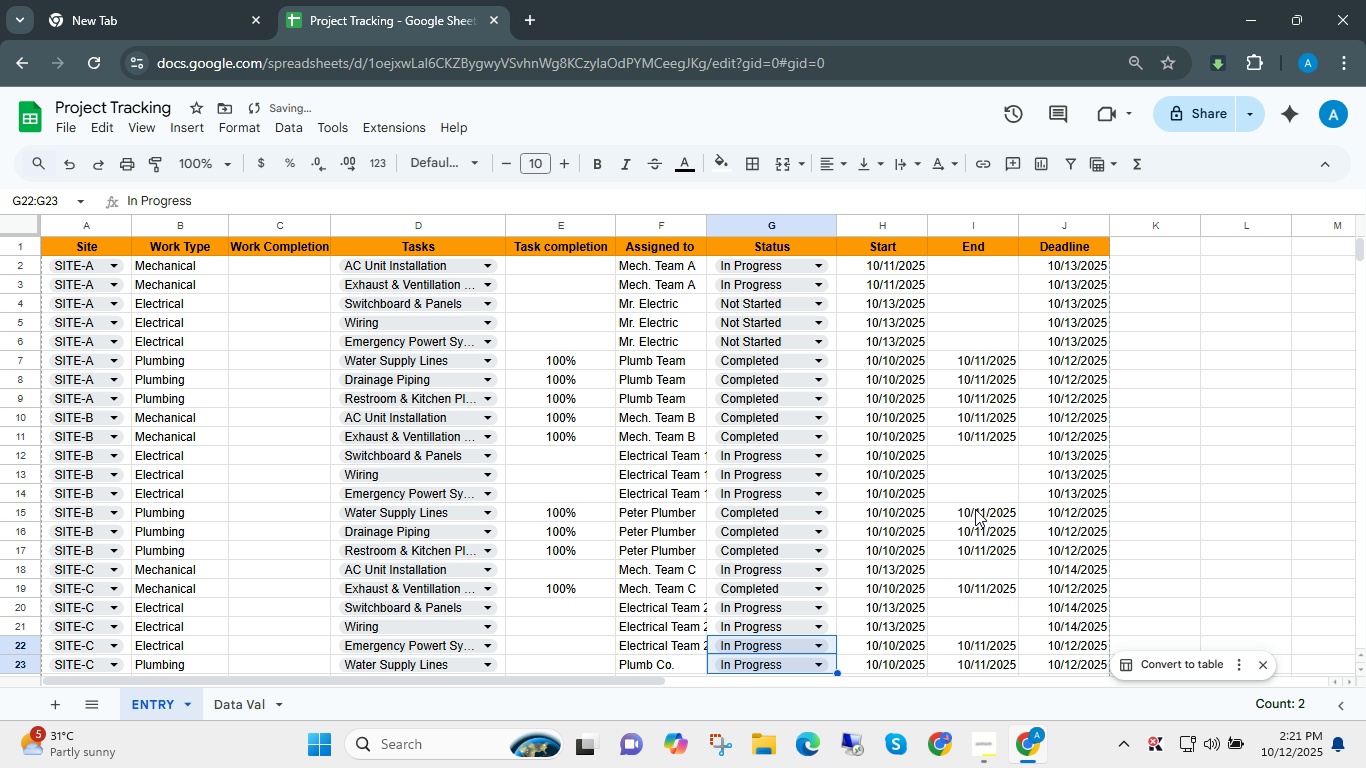 
key(Control+Shift+ShiftLeft)
 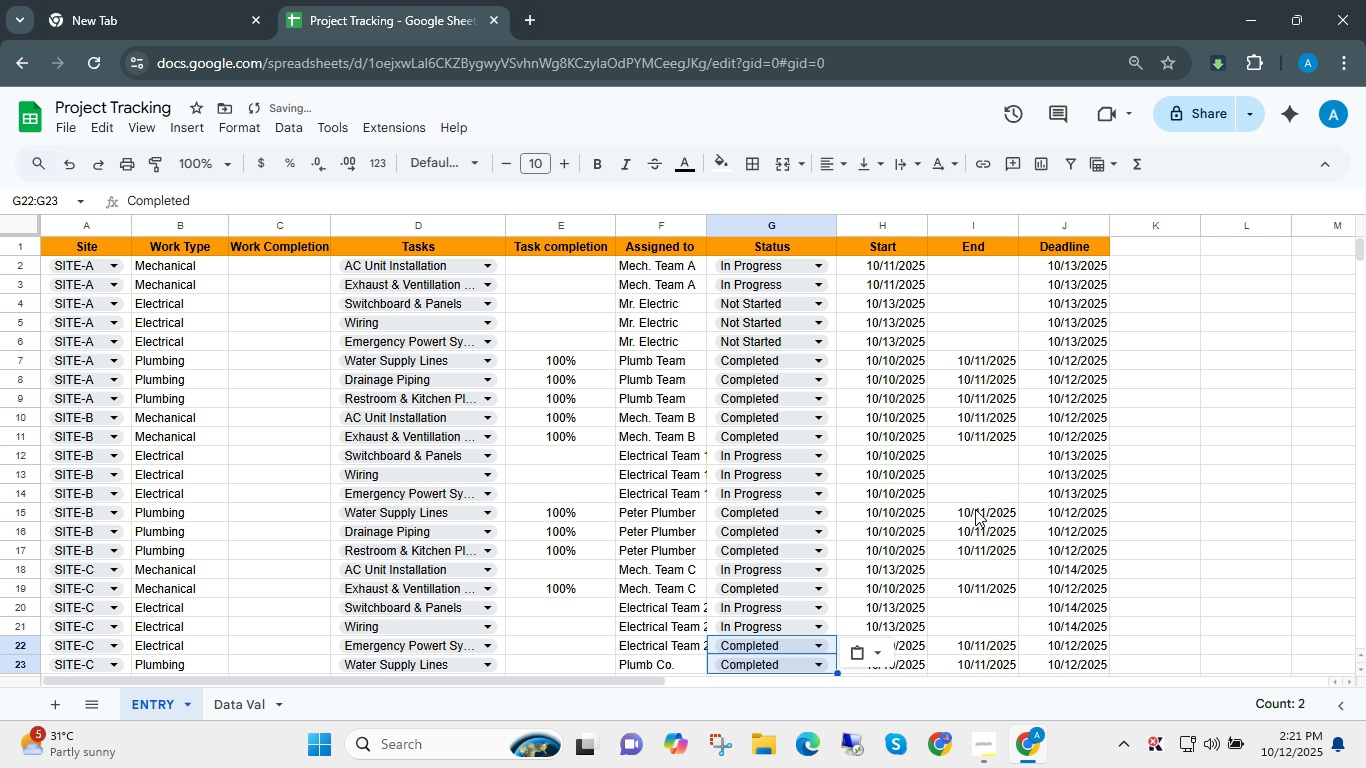 
key(Control+Shift+V)
 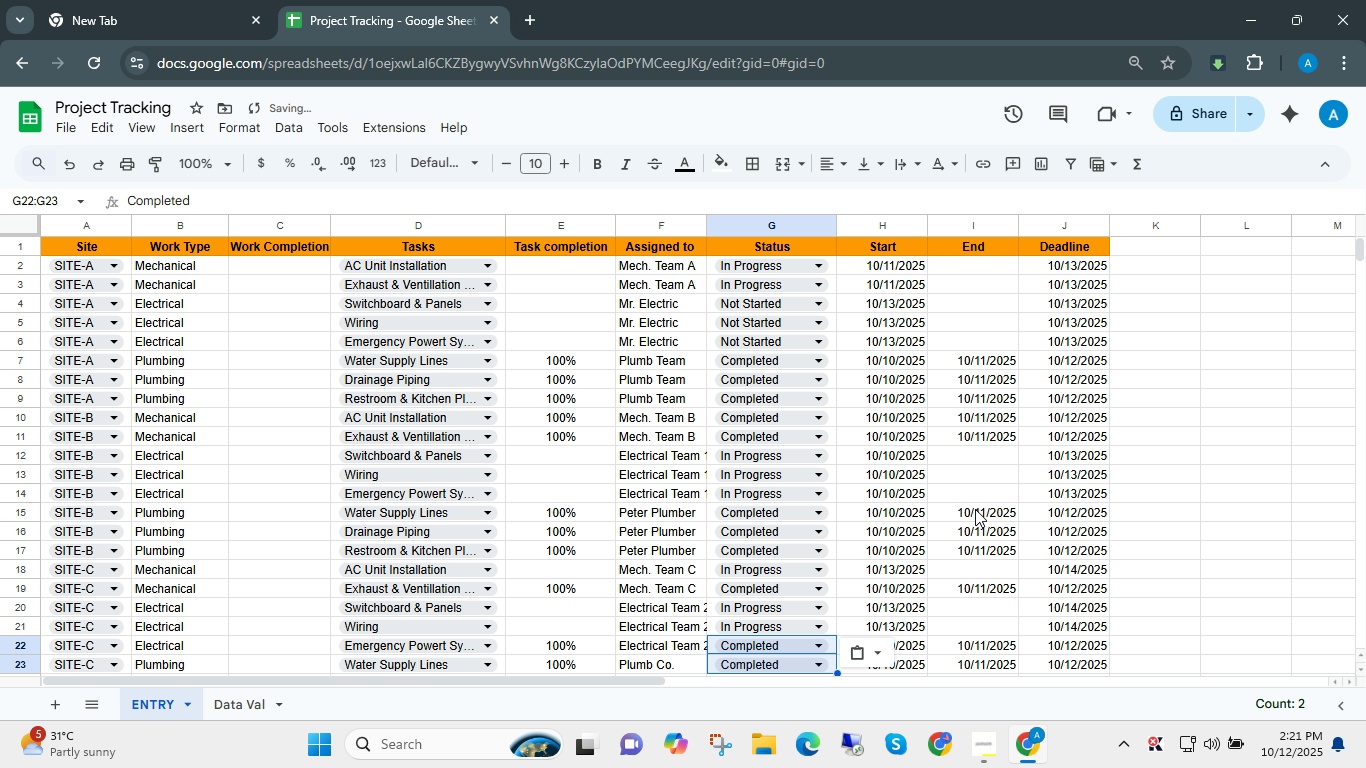 
key(ArrowDown)
 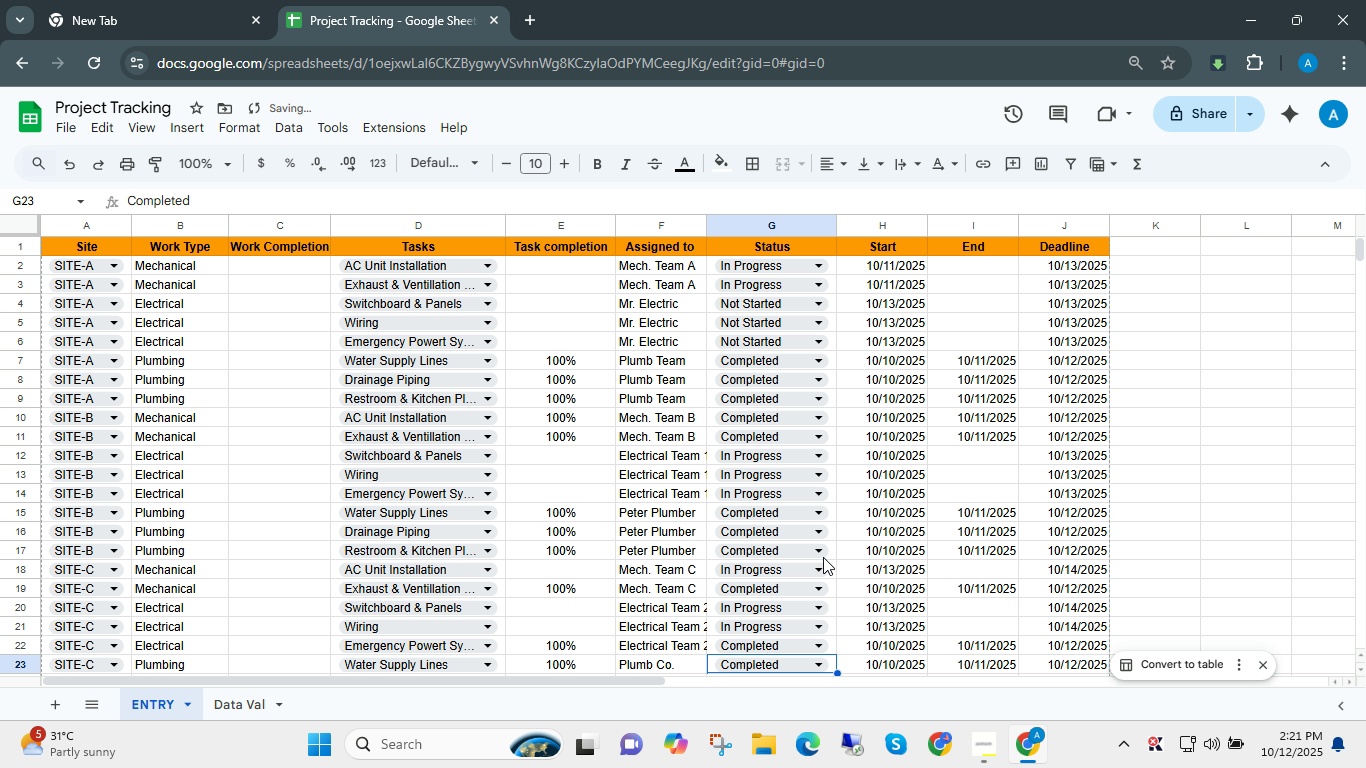 
scroll: coordinate [813, 563], scroll_direction: down, amount: 2.0
 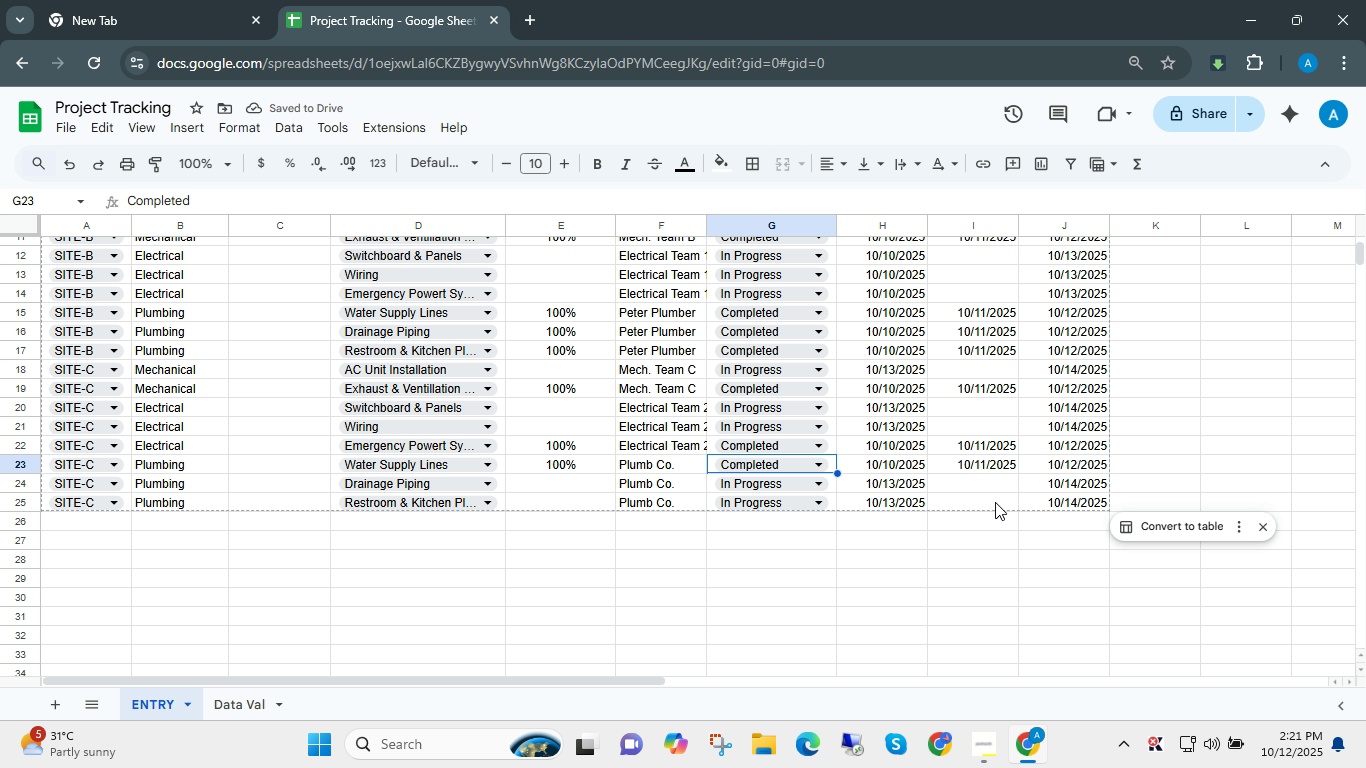 
left_click([995, 502])
 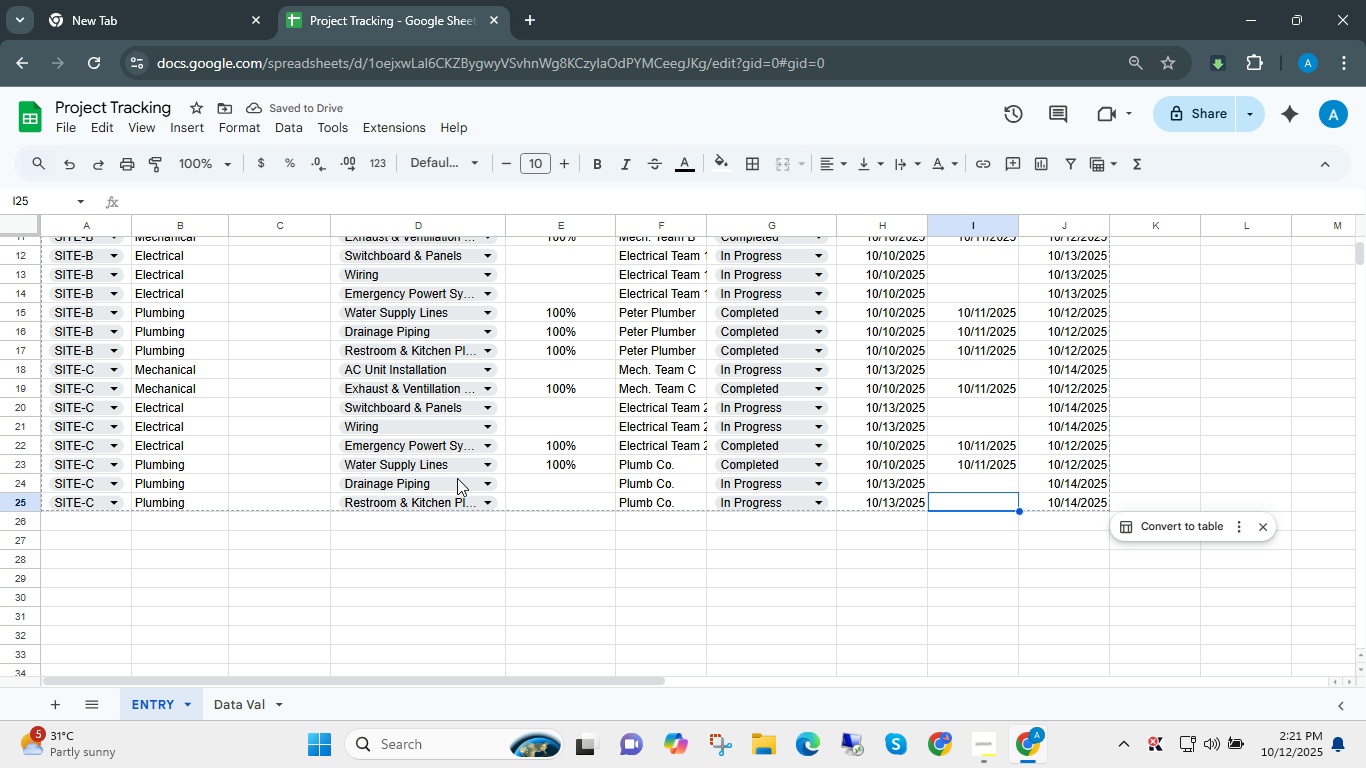 
scroll: coordinate [376, 418], scroll_direction: up, amount: 5.0
 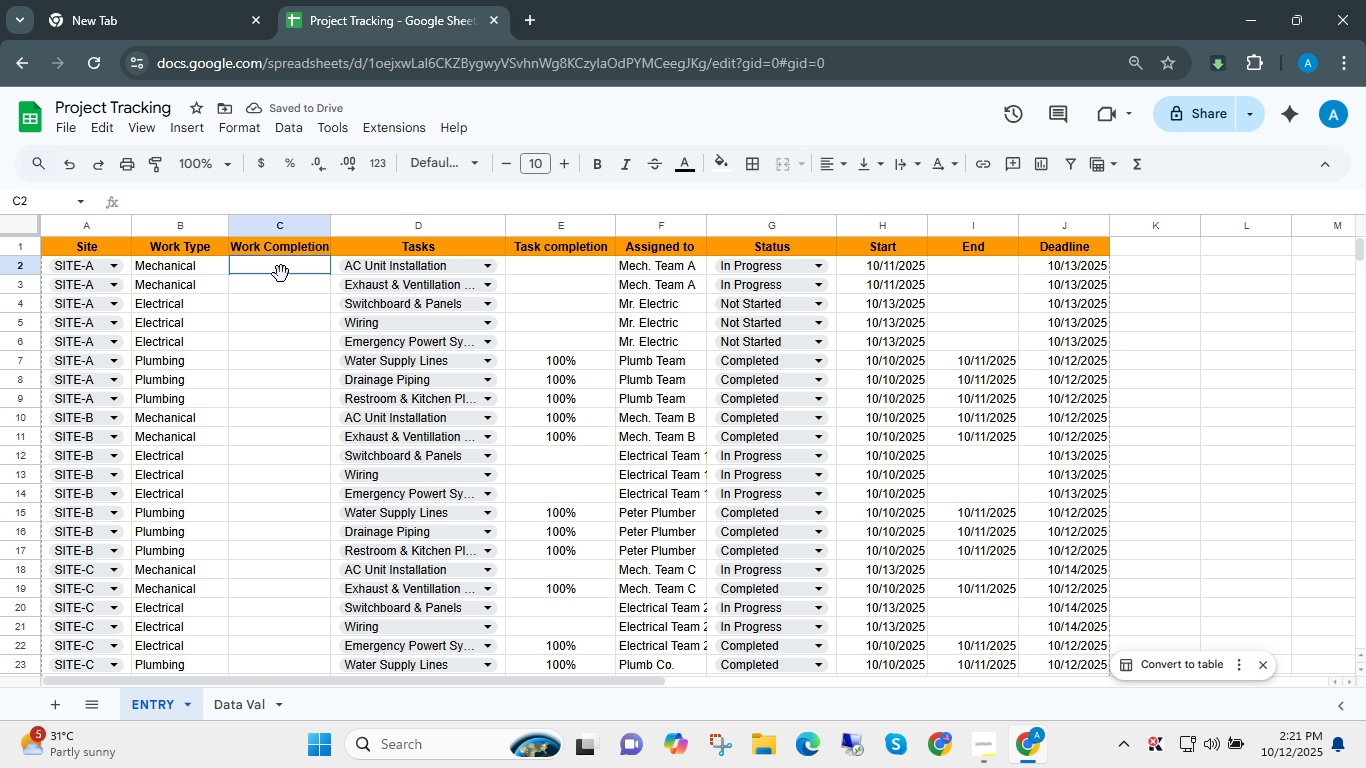 
left_click([281, 274])